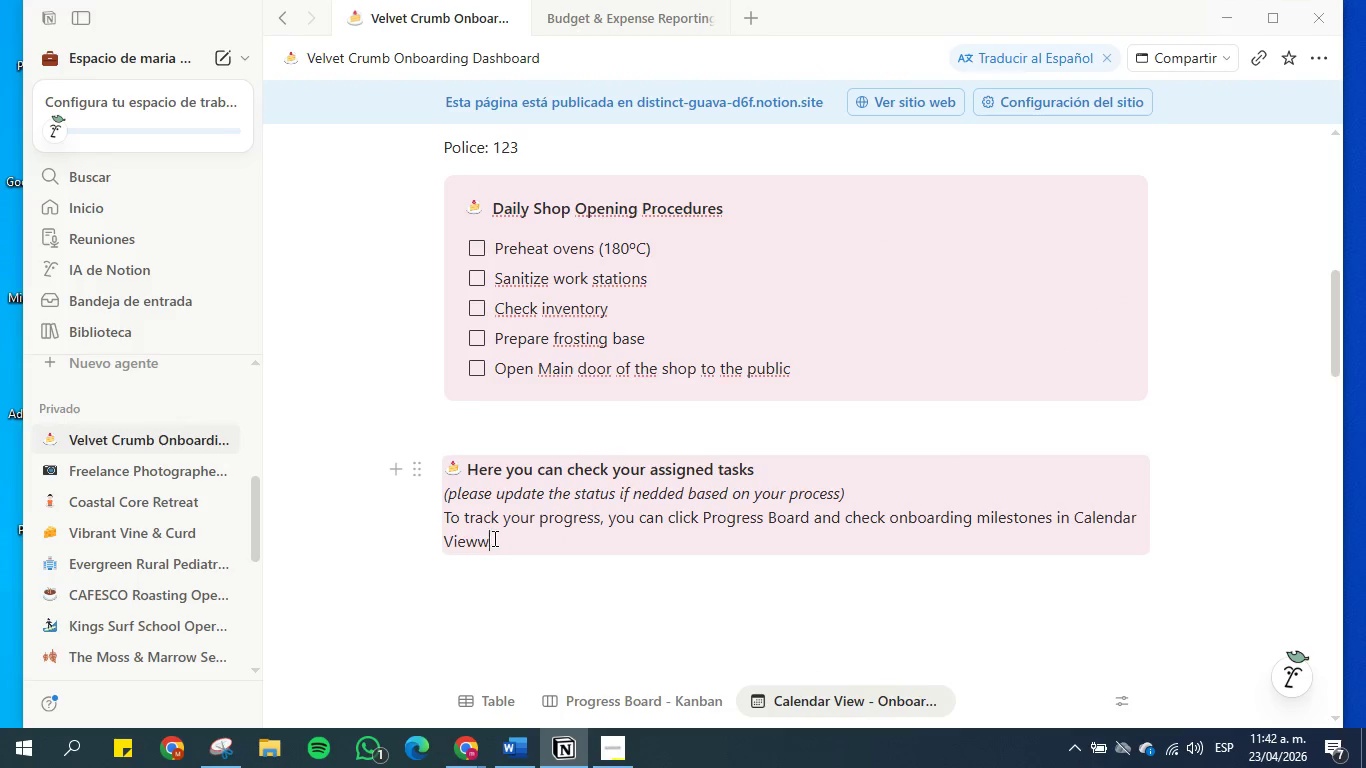 
left_click_drag(start_coordinate=[495, 538], to_coordinate=[472, 531])
 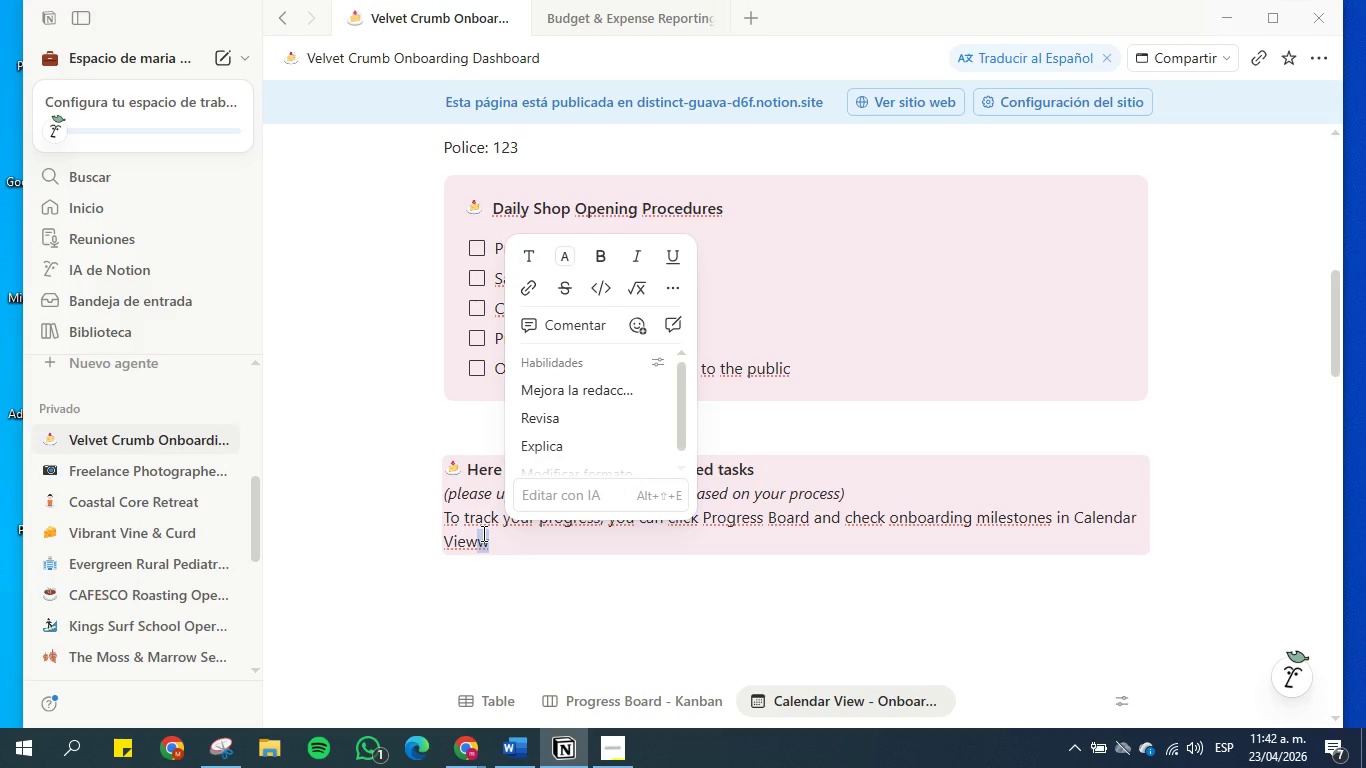 
key(Backspace)
 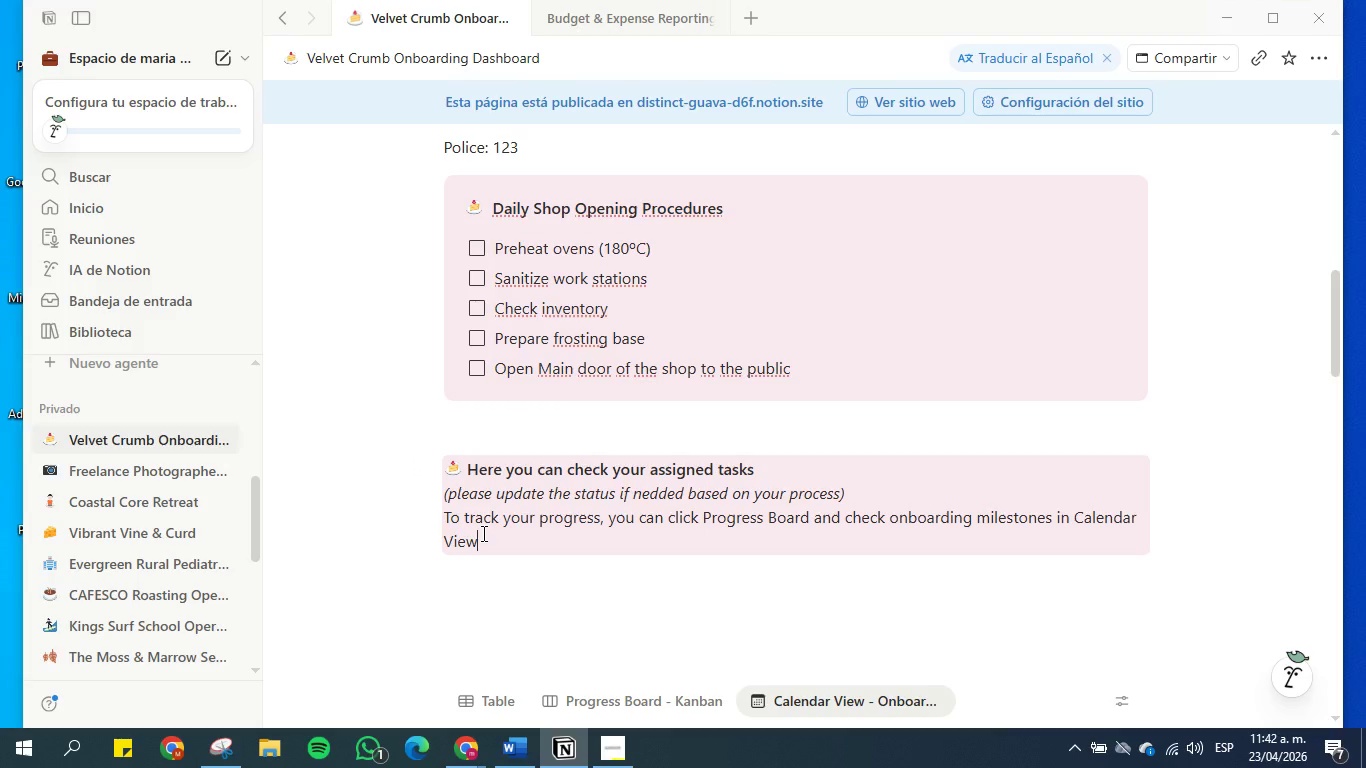 
key(Period)
 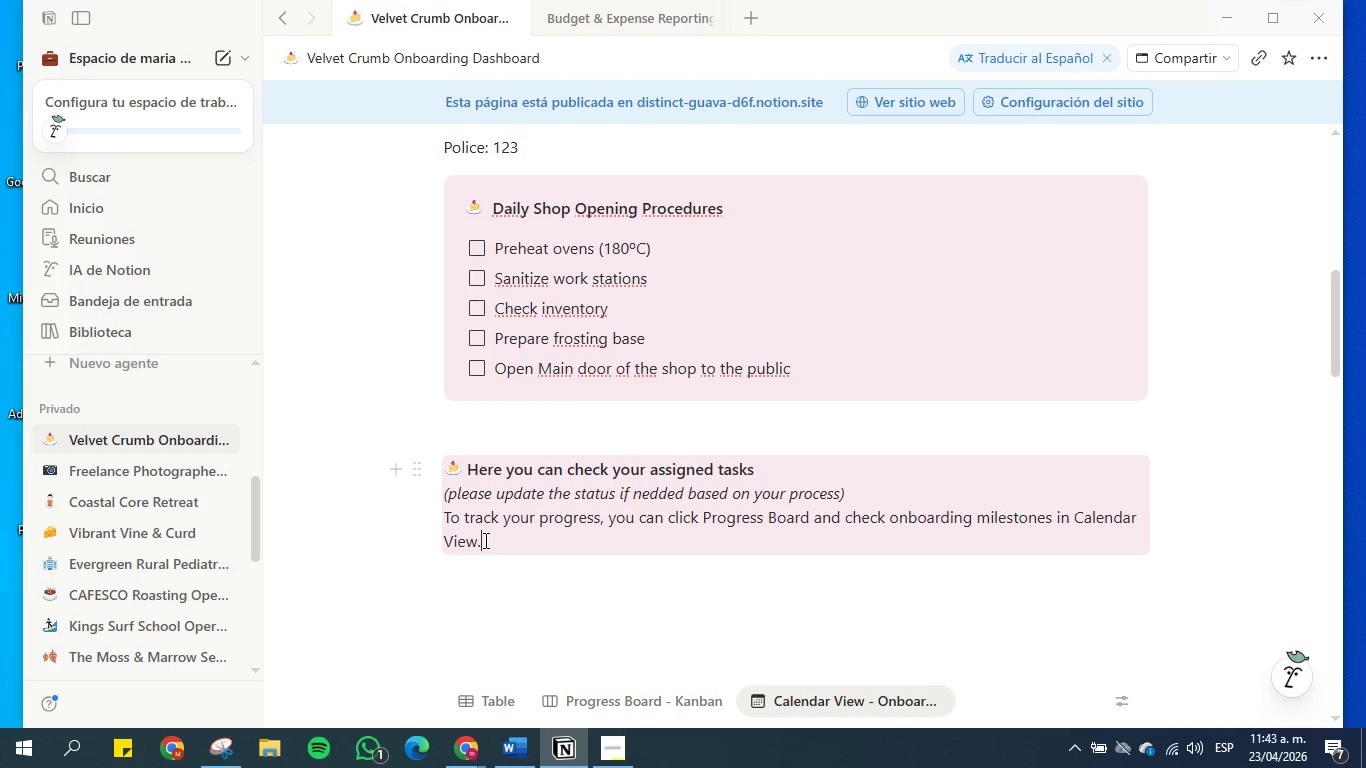 
left_click_drag(start_coordinate=[484, 540], to_coordinate=[445, 513])
 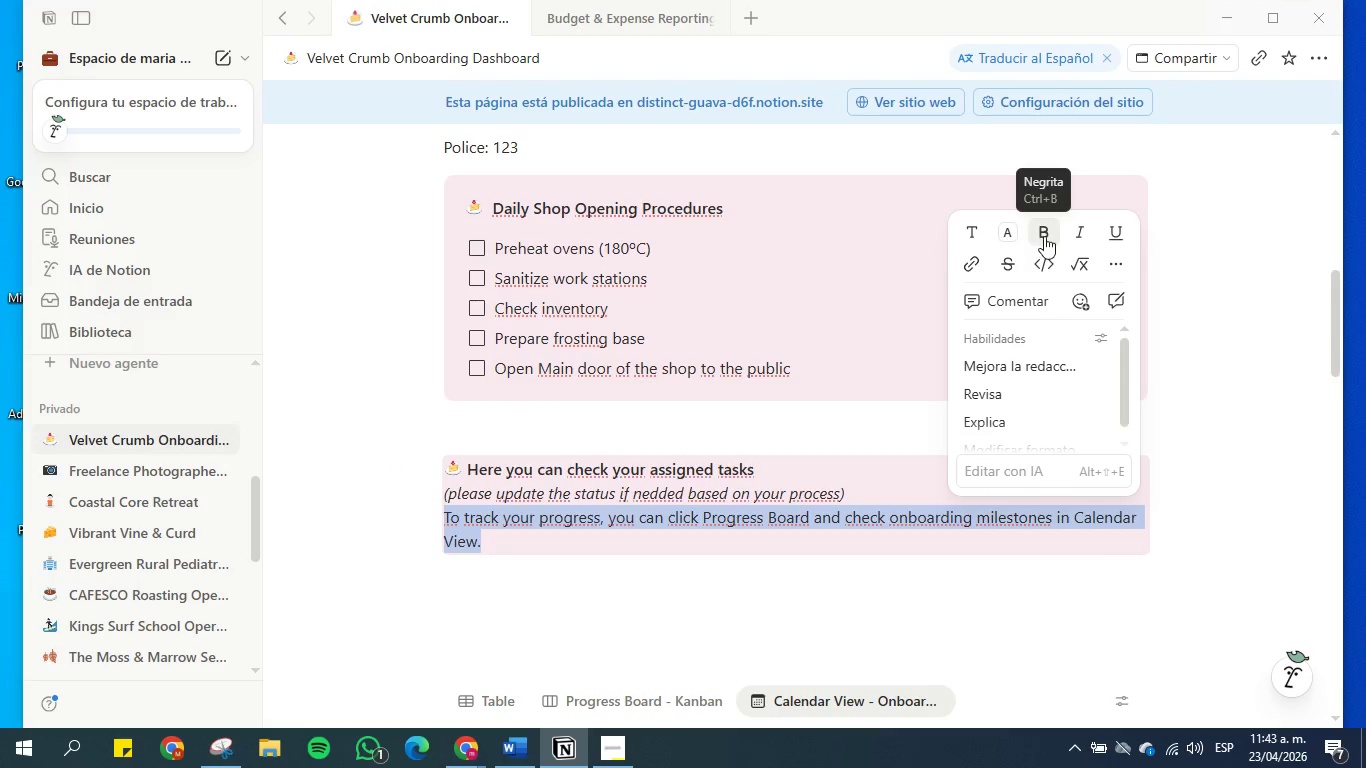 
left_click([1076, 236])
 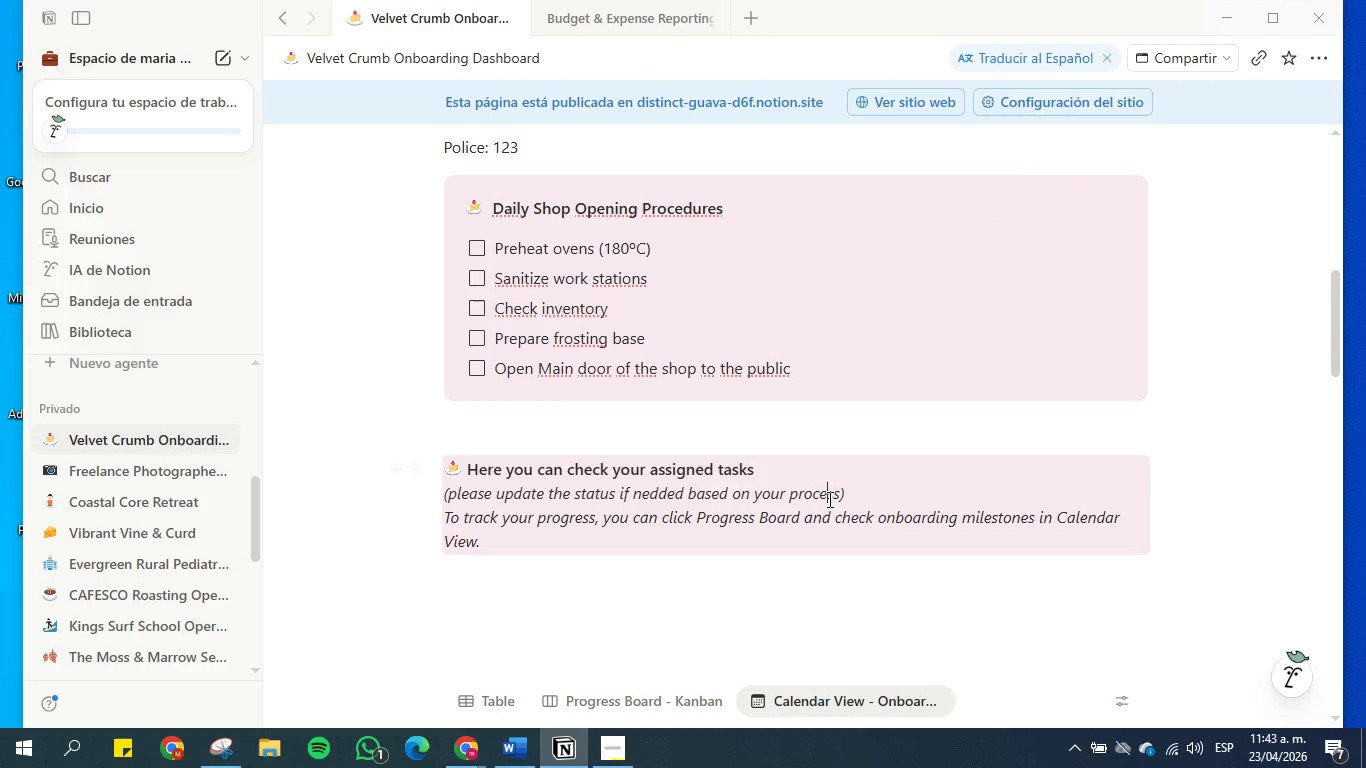 
double_click([909, 485])
 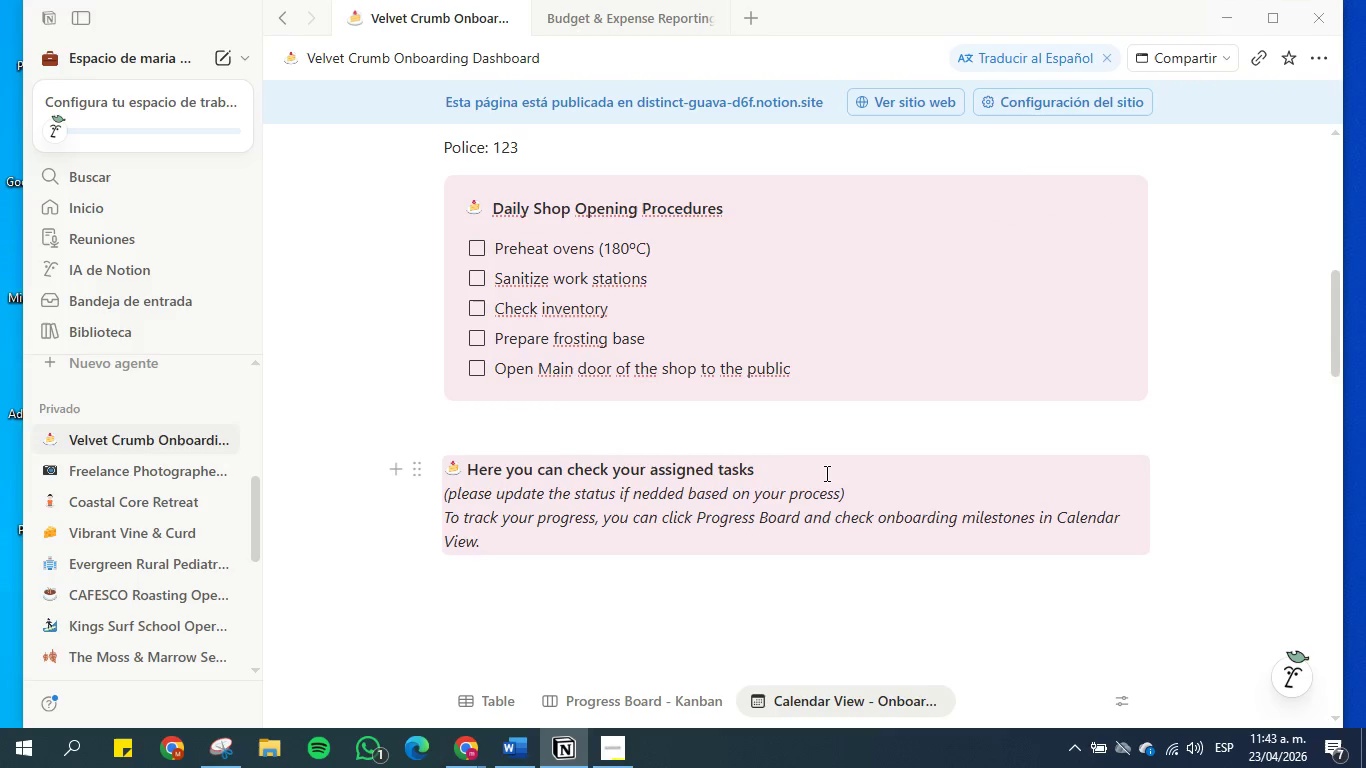 
left_click([764, 450])
 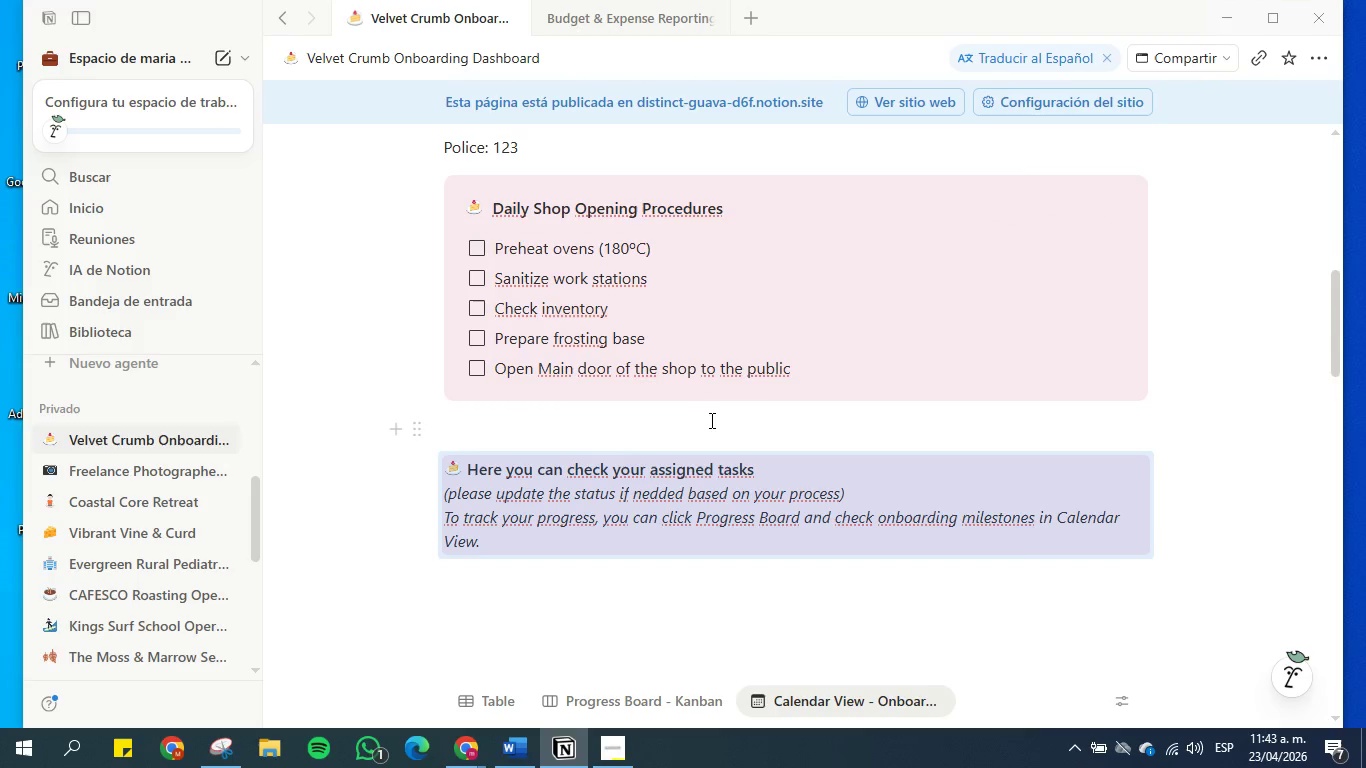 
scroll: coordinate [691, 420], scroll_direction: up, amount: 6.0
 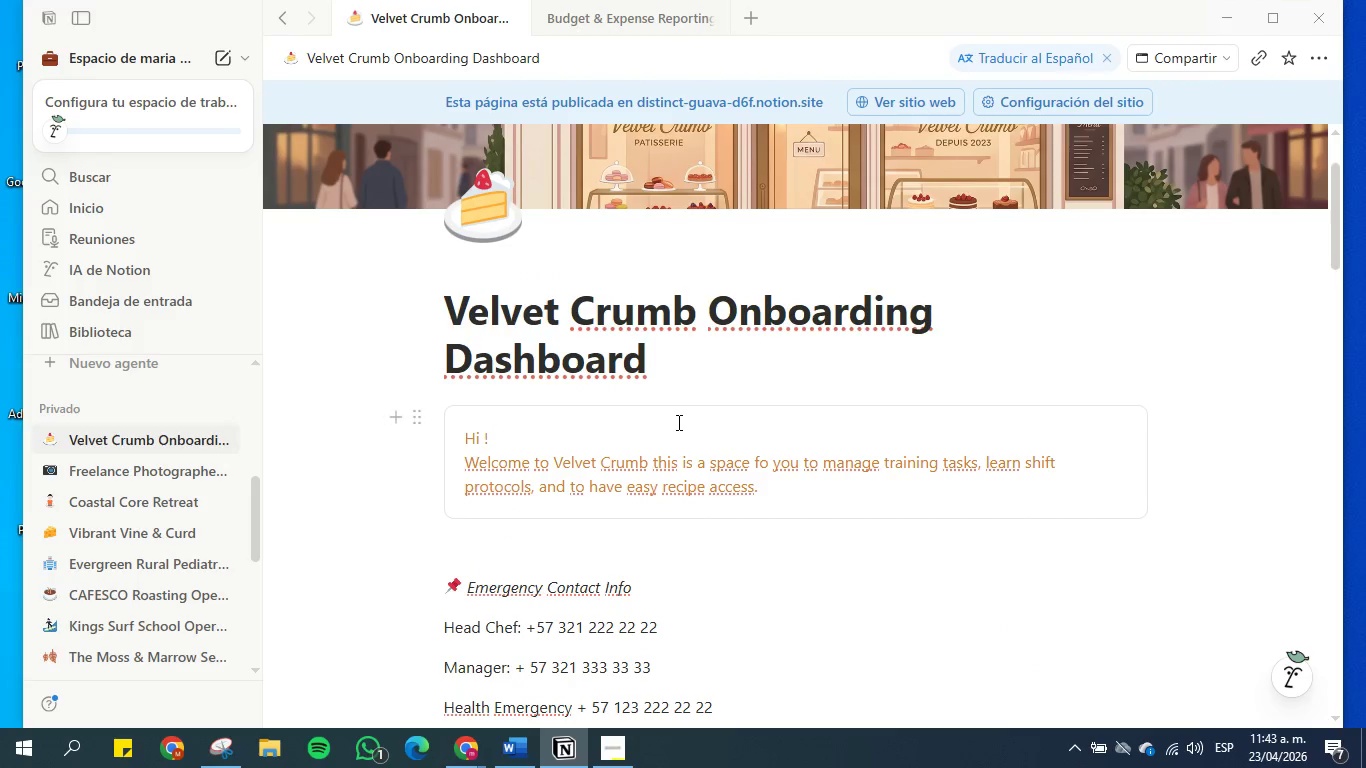 
scroll: coordinate [675, 423], scroll_direction: down, amount: 3.0
 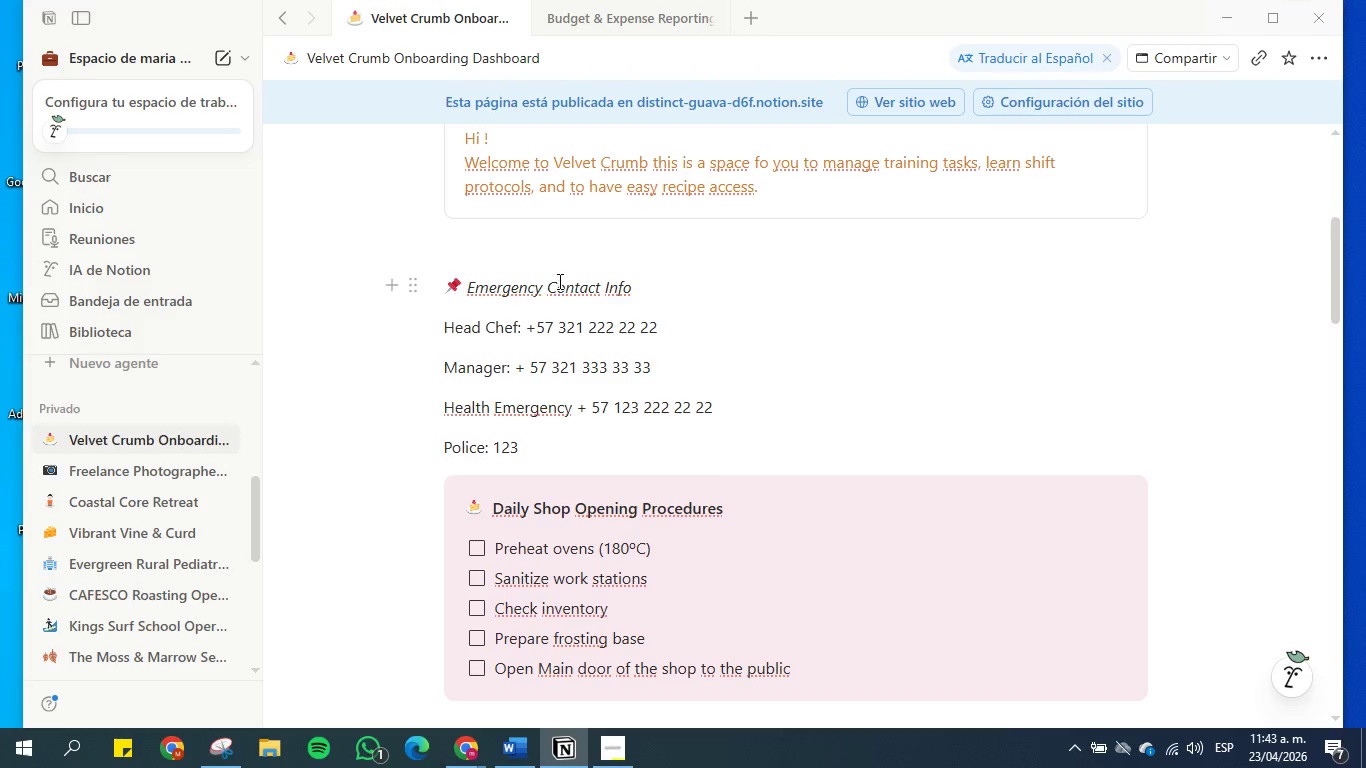 
left_click([593, 284])
 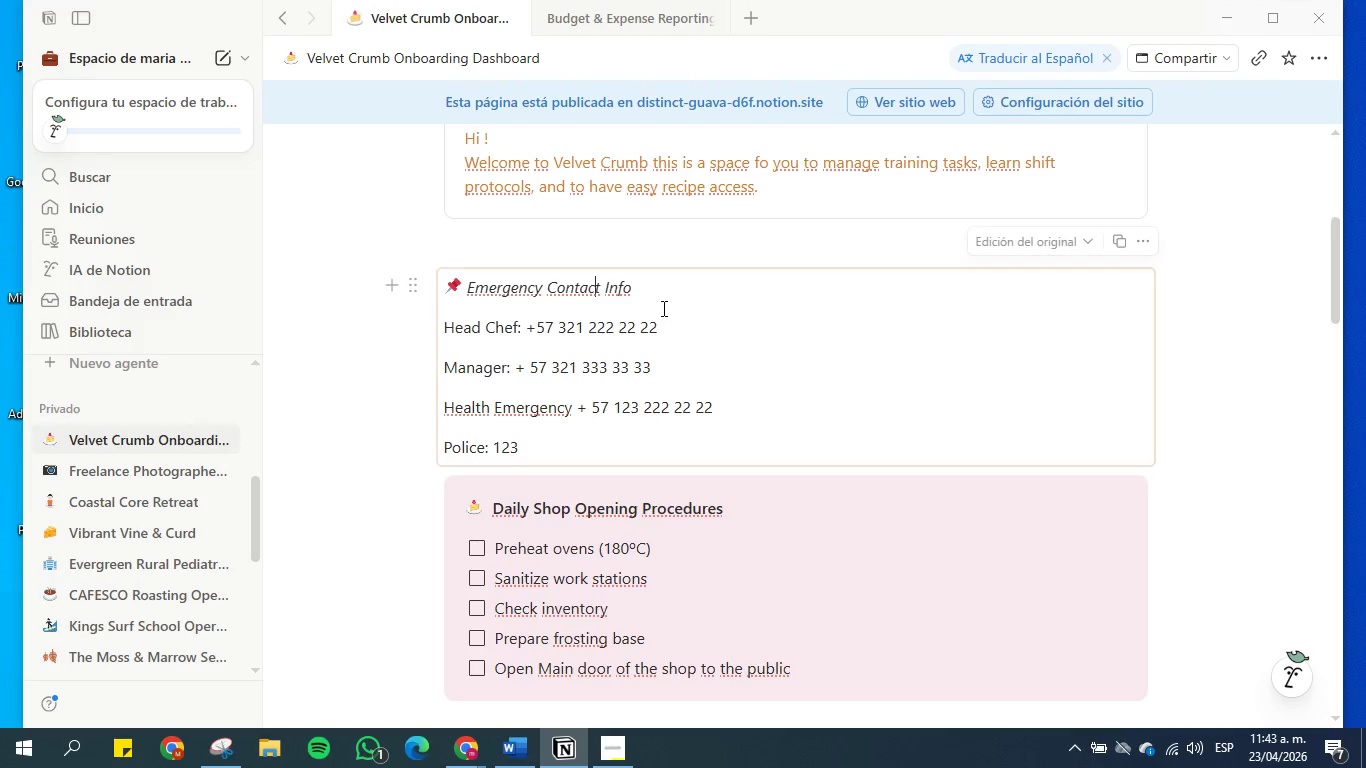 
scroll: coordinate [651, 364], scroll_direction: down, amount: 5.0
 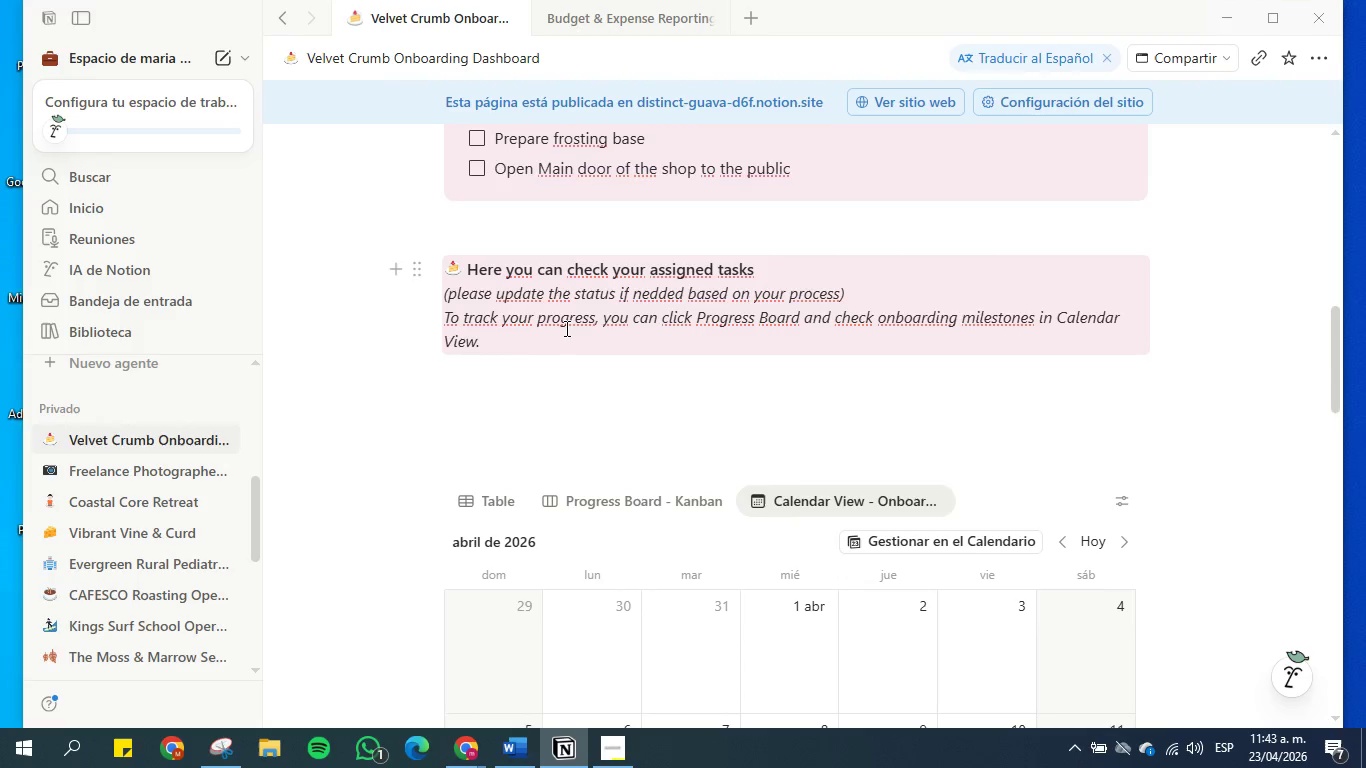 
left_click([480, 349])
 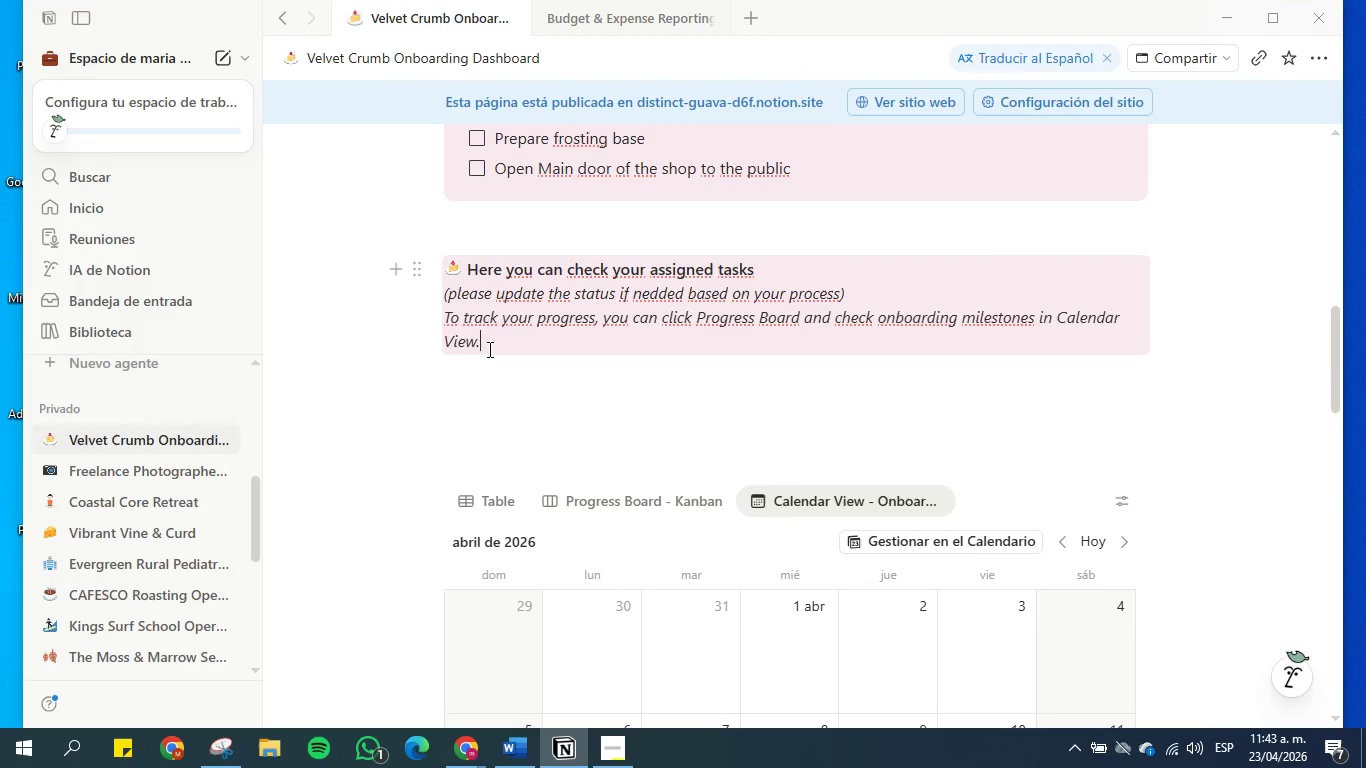 
scroll: coordinate [492, 353], scroll_direction: down, amount: 1.0
 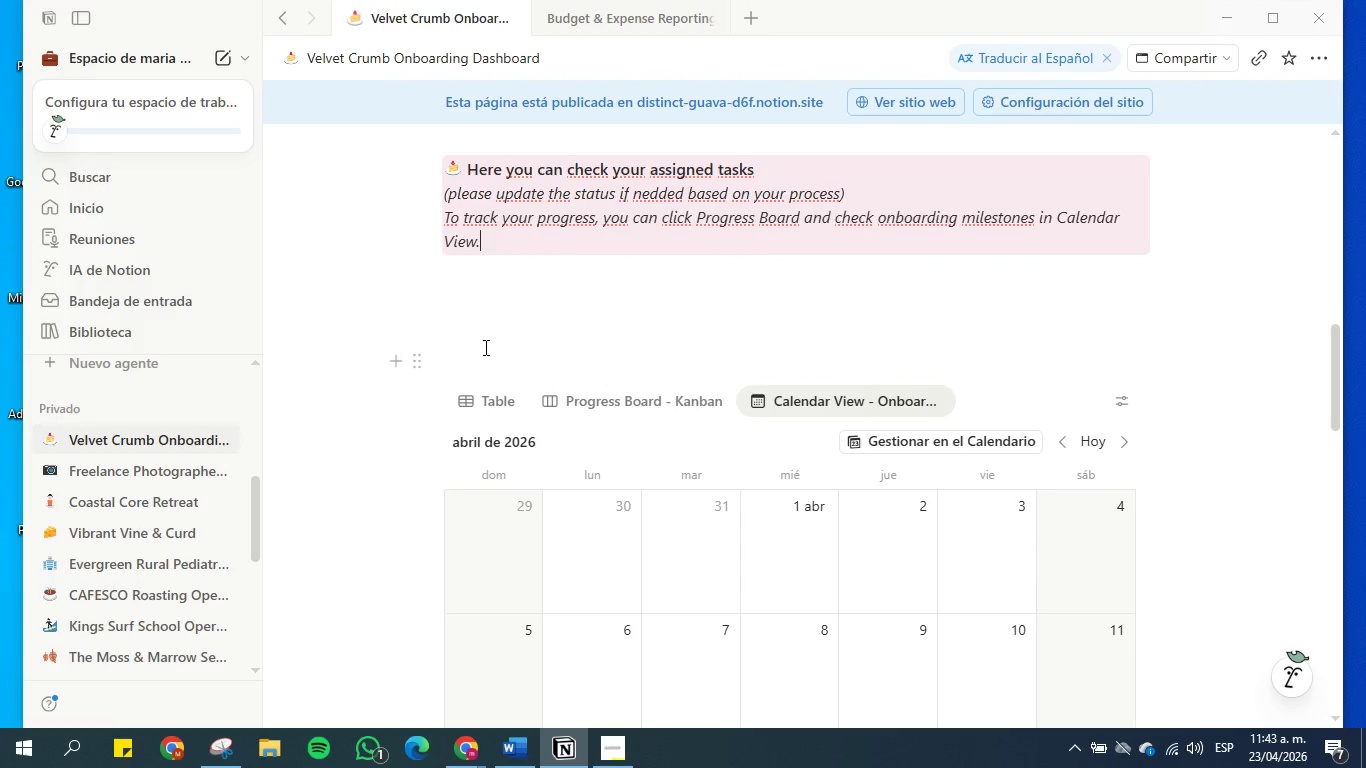 
left_click([484, 347])
 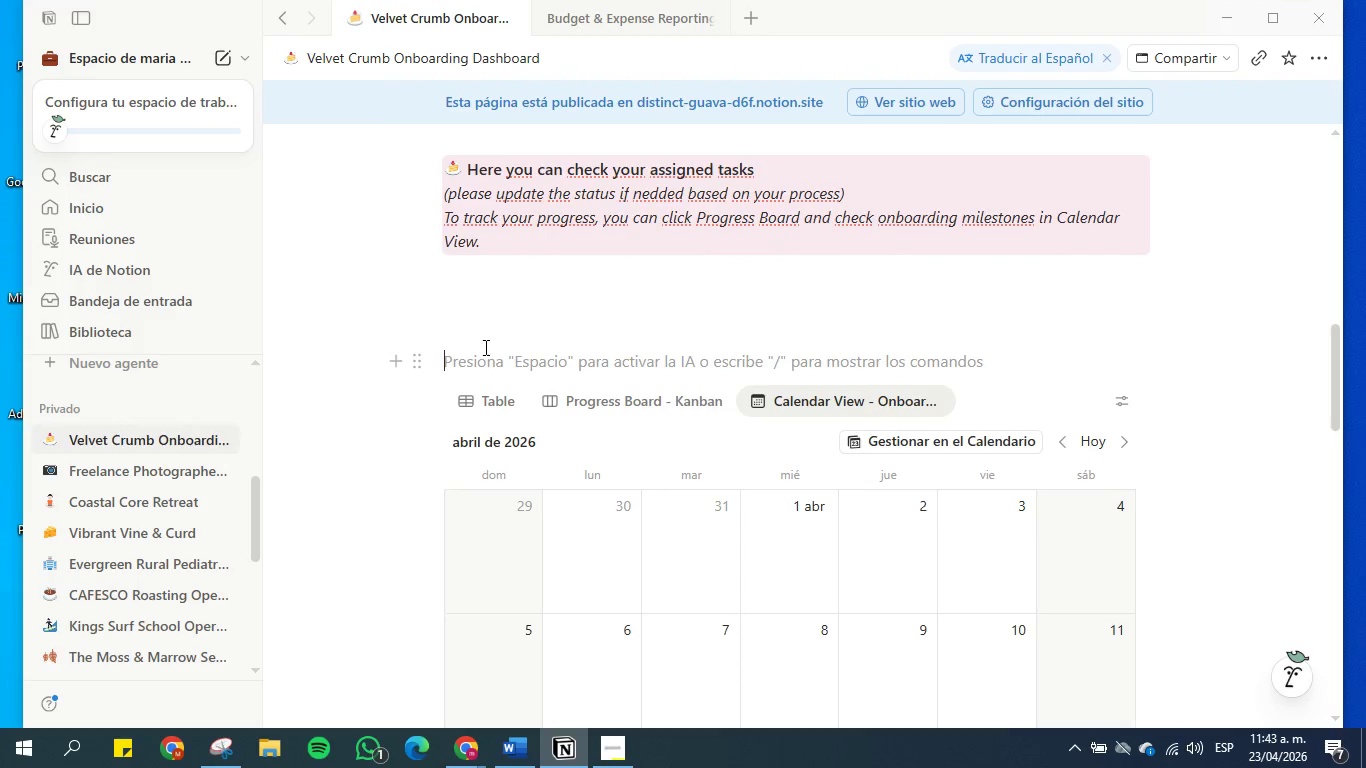 
key(Backspace)
 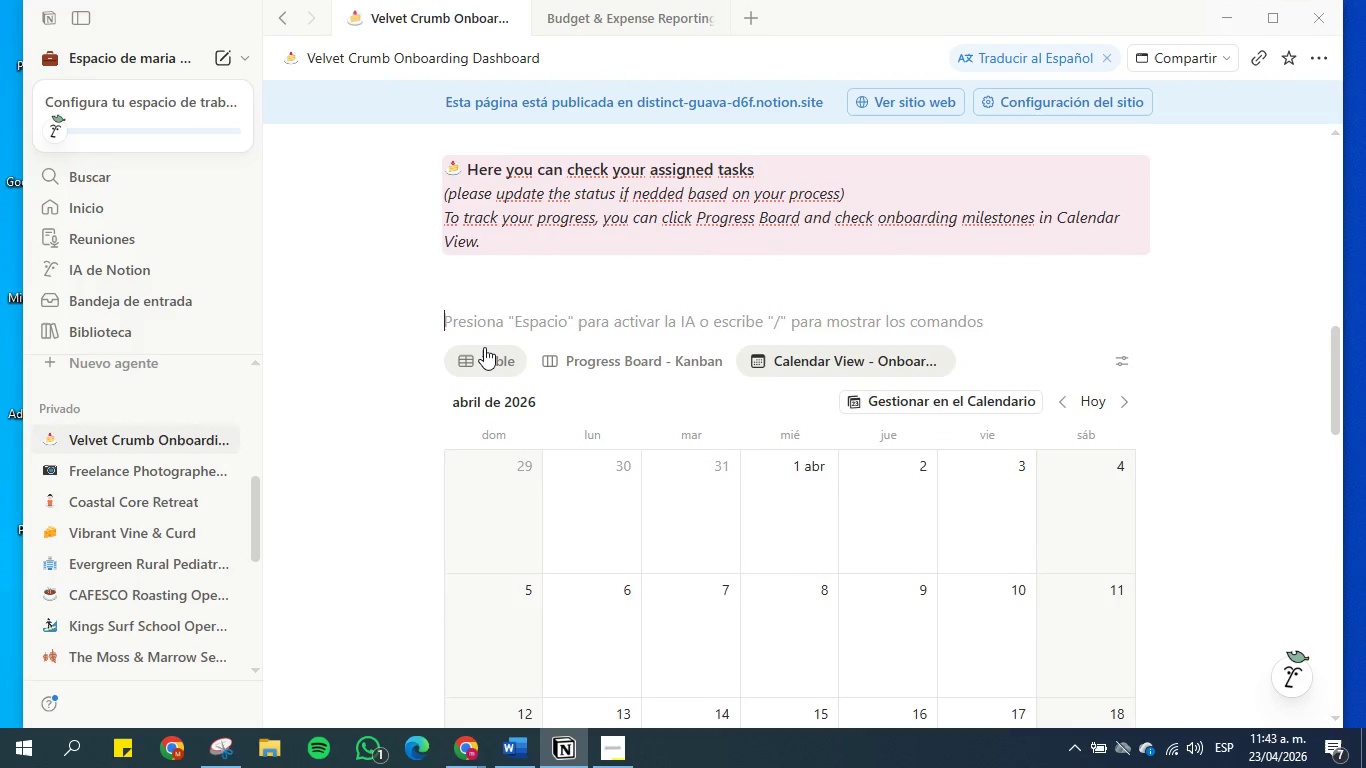 
key(Backspace)
 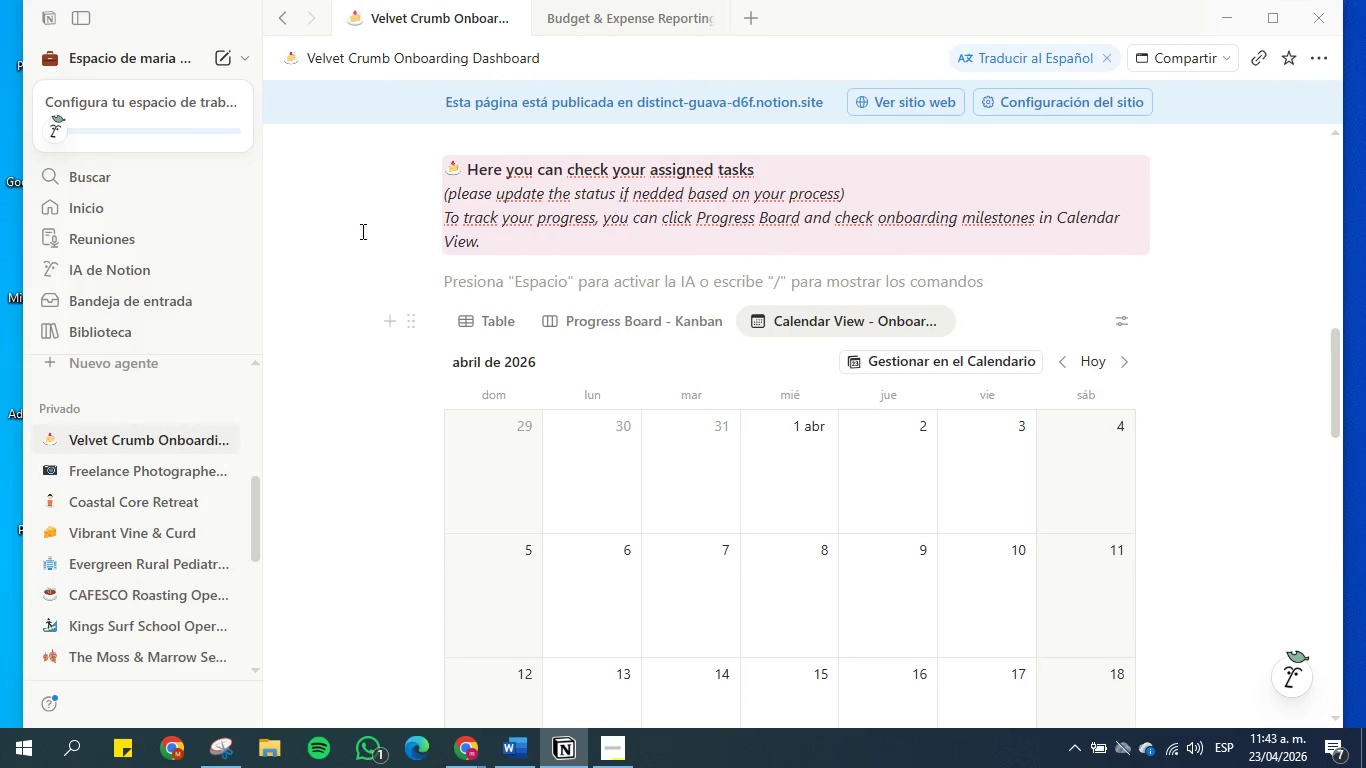 
left_click([361, 231])
 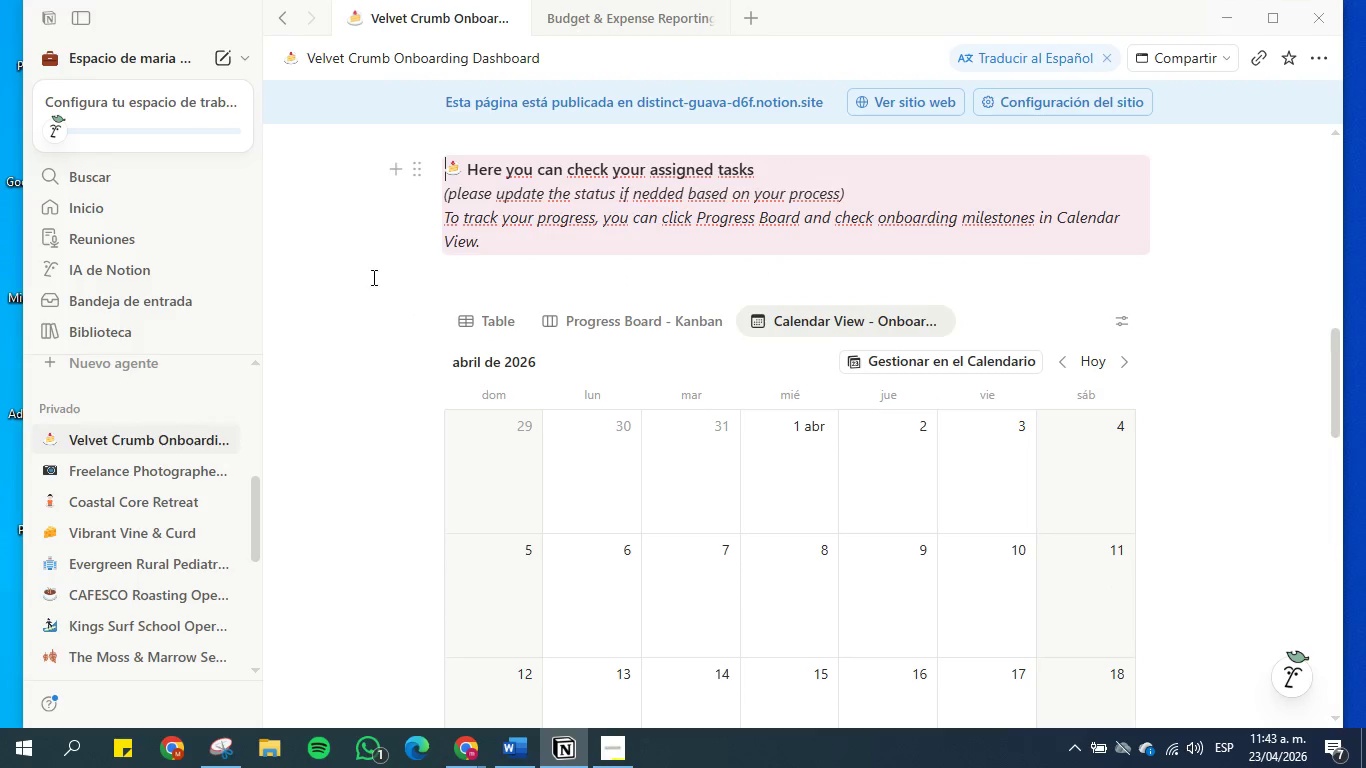 
scroll: coordinate [372, 300], scroll_direction: down, amount: 2.0
 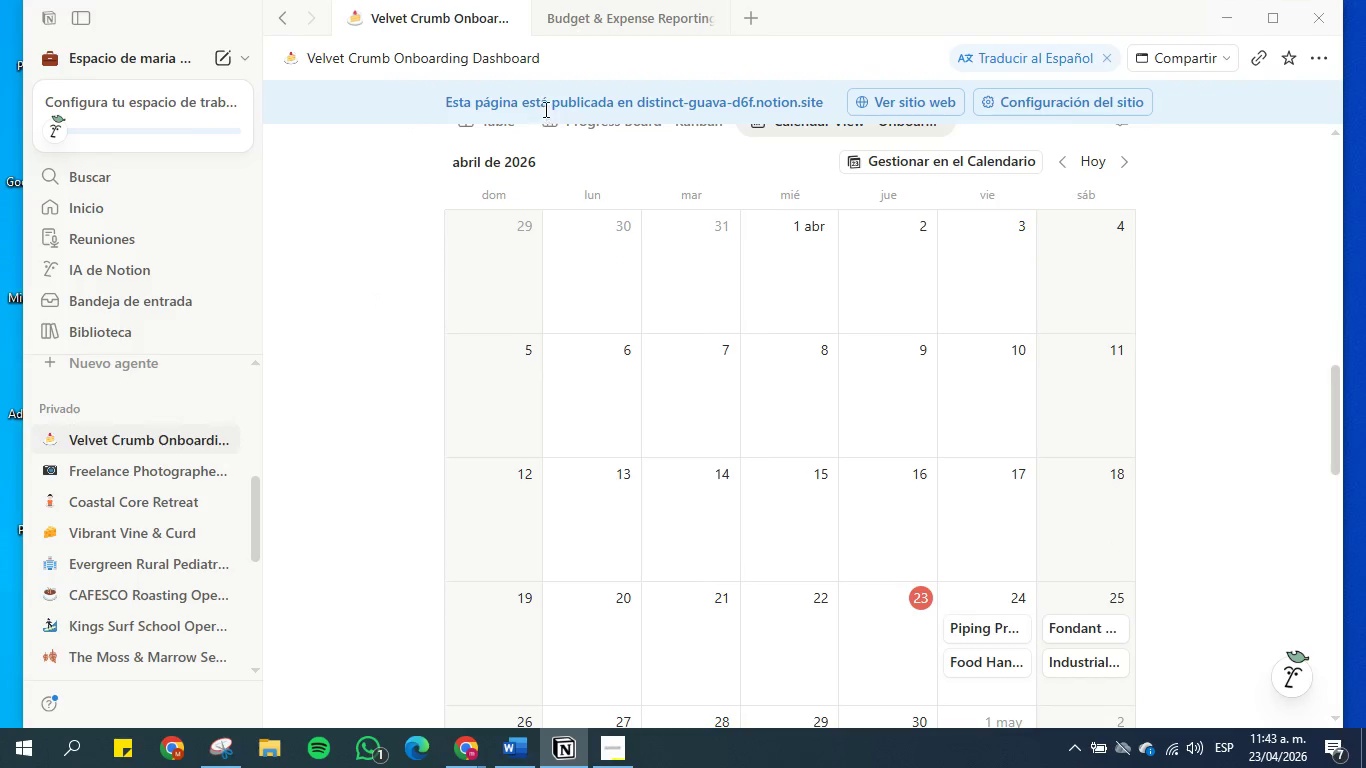 
scroll: coordinate [522, 186], scroll_direction: up, amount: 2.0
 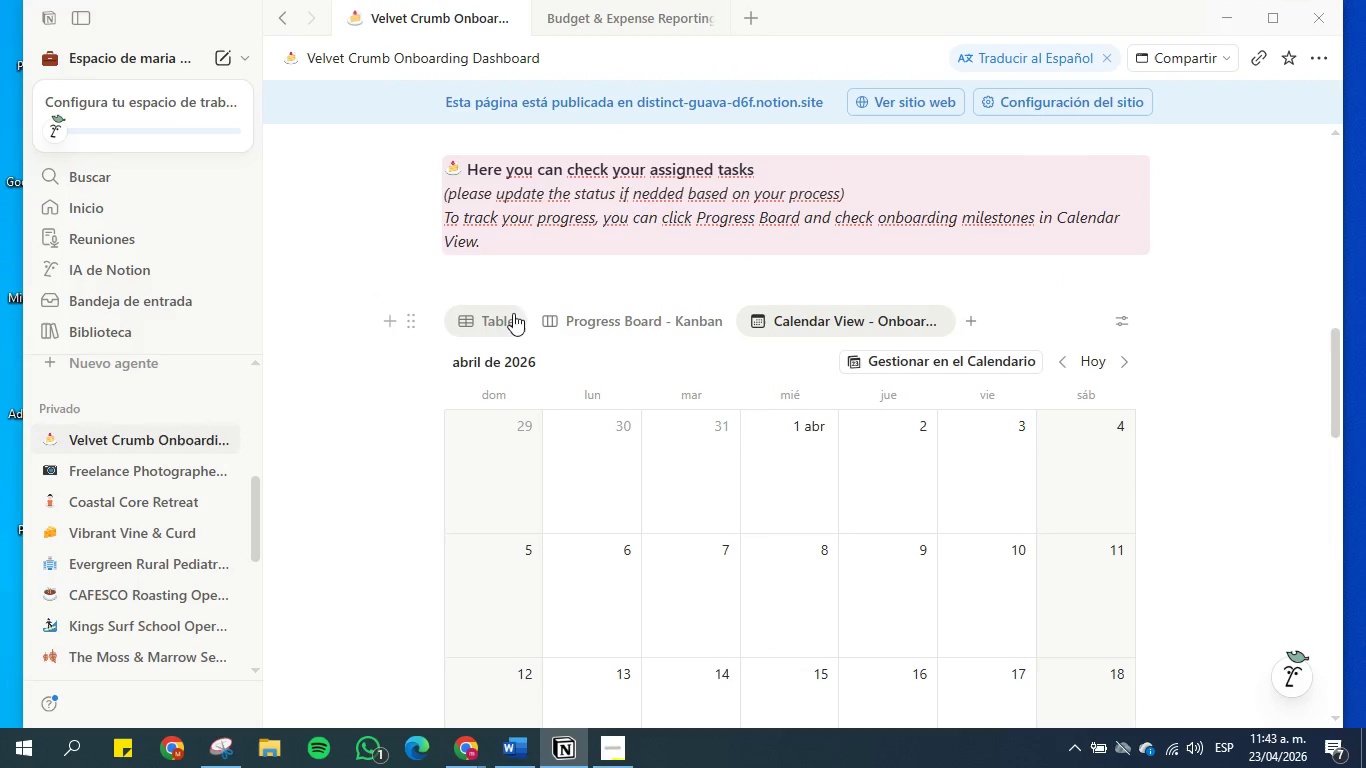 
left_click([489, 308])
 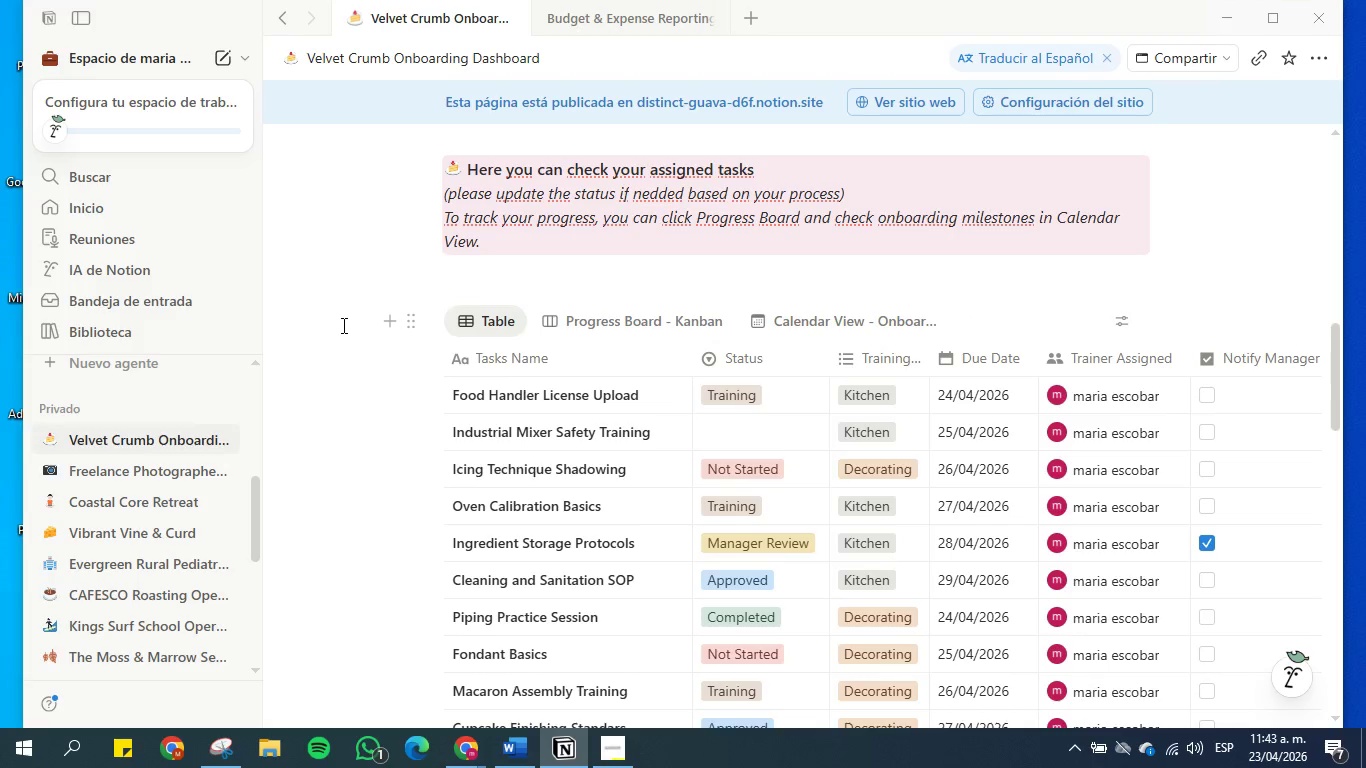 
scroll: coordinate [342, 325], scroll_direction: down, amount: 2.0
 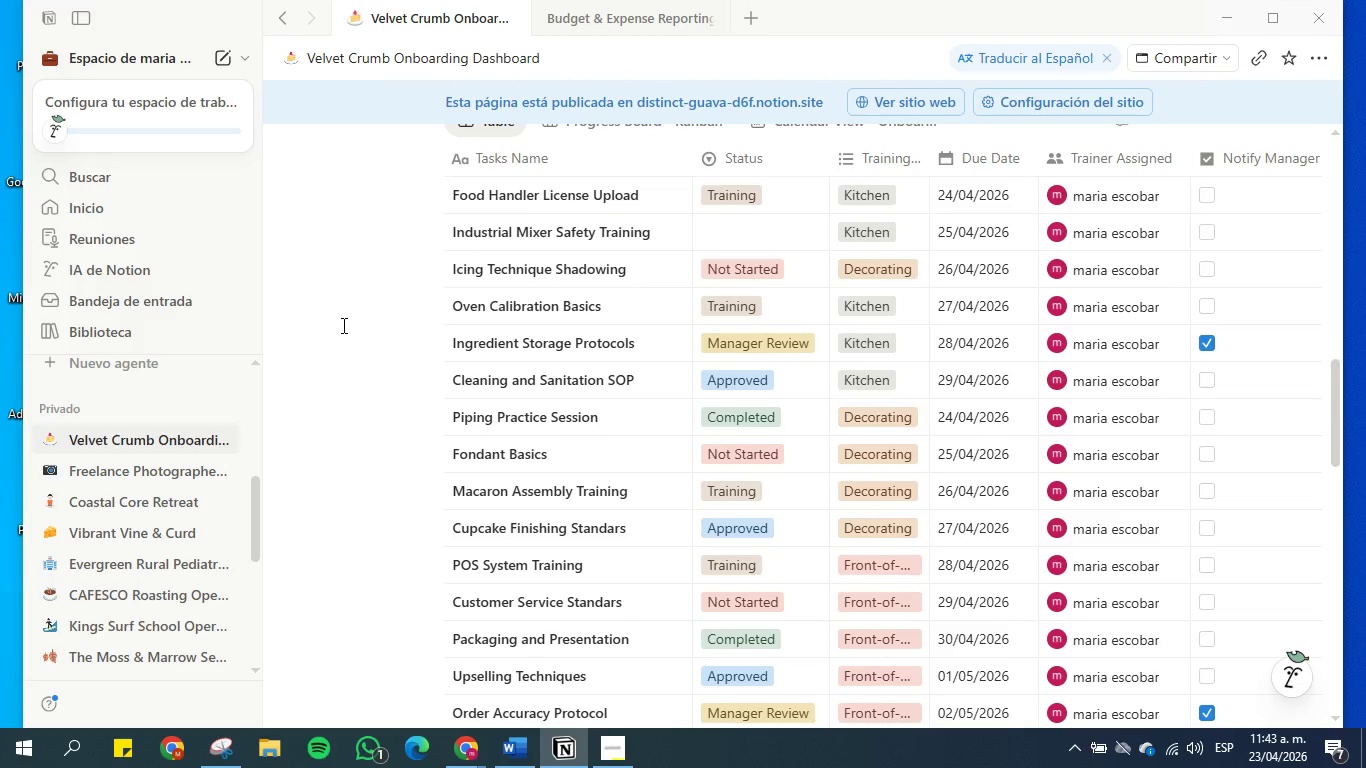 
scroll: coordinate [342, 325], scroll_direction: up, amount: 2.0
 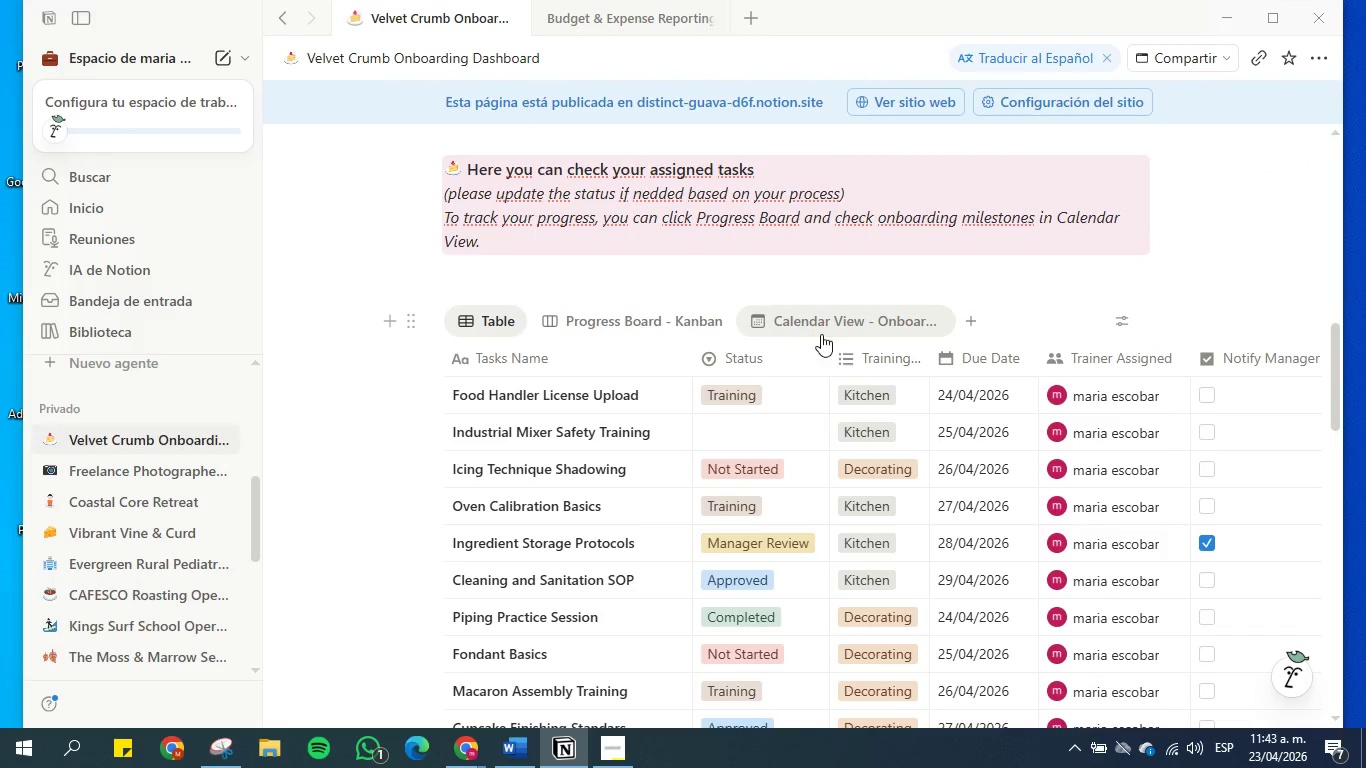 
left_click([861, 320])
 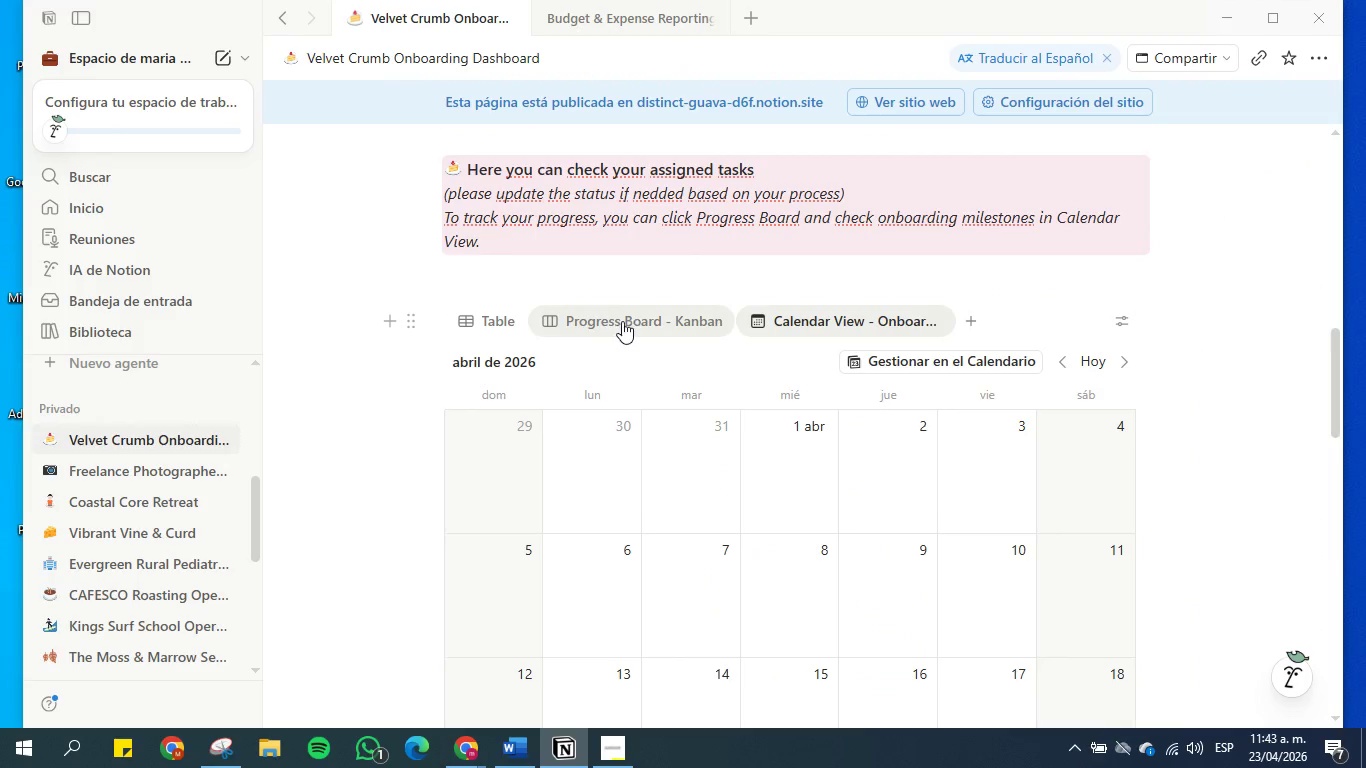 
left_click([481, 310])
 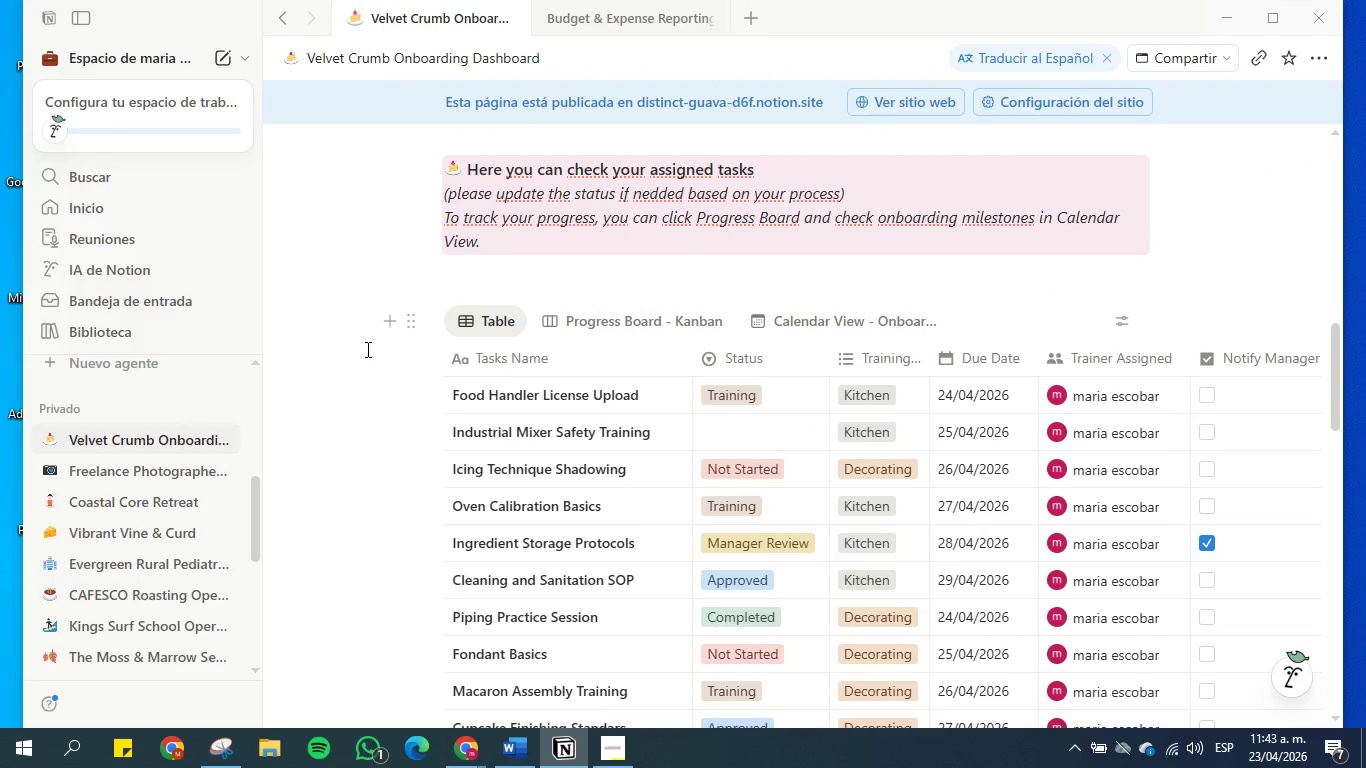 
scroll: coordinate [366, 347], scroll_direction: down, amount: 2.0
 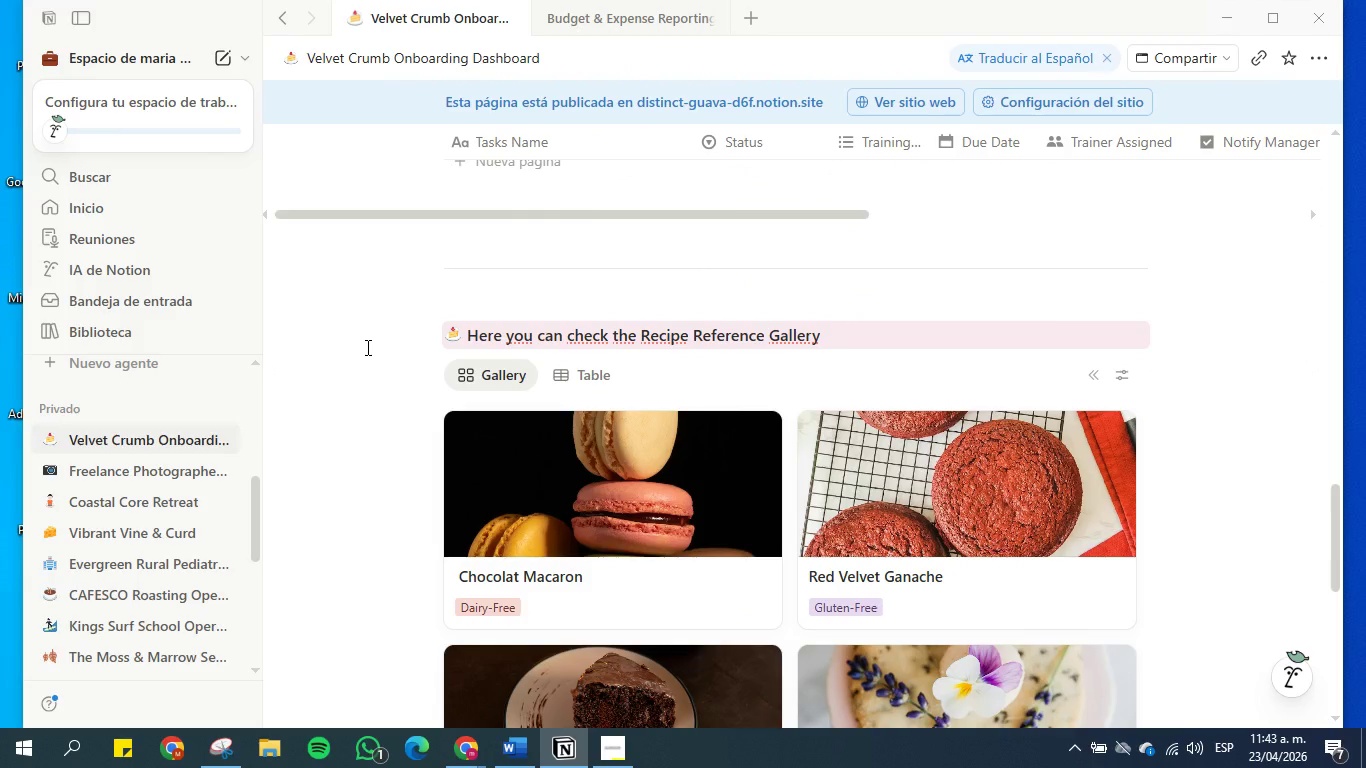 
scroll: coordinate [389, 314], scroll_direction: up, amount: 1.0
 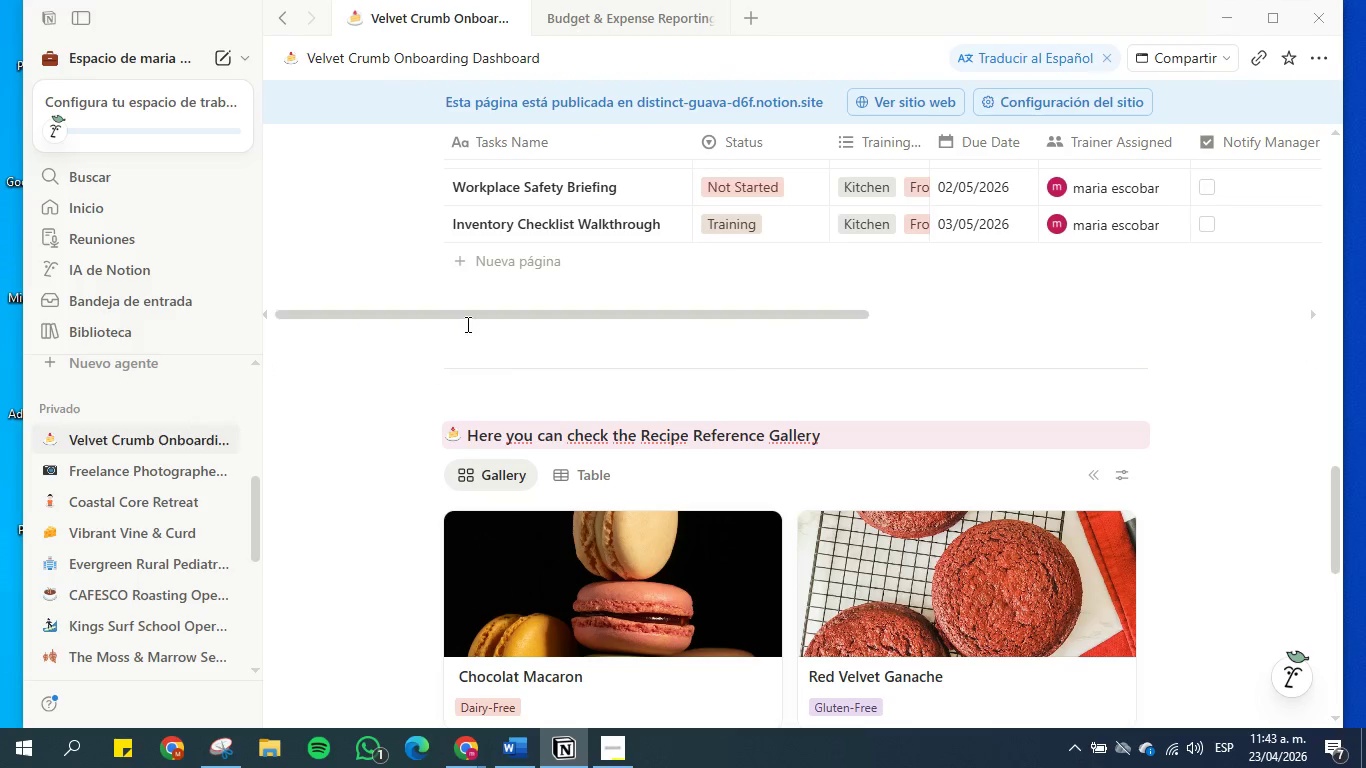 
left_click([466, 330])
 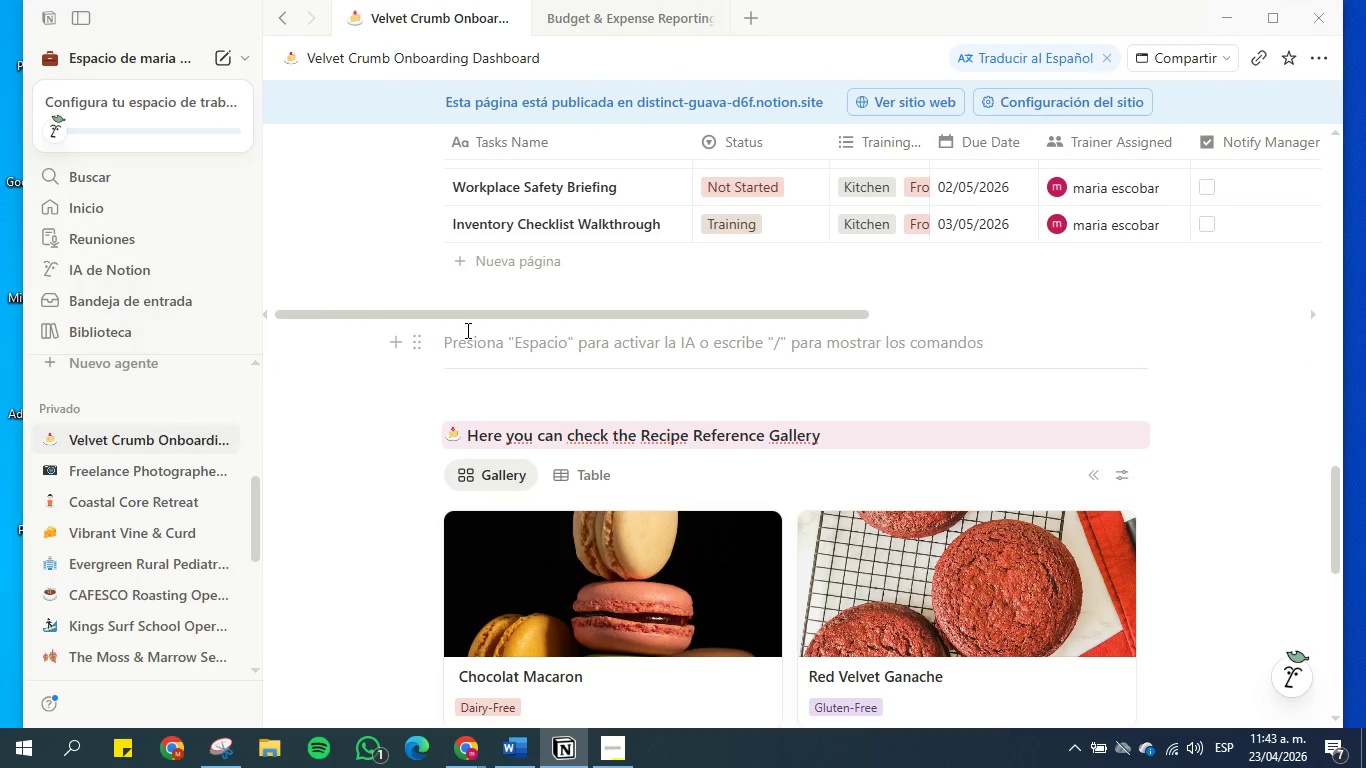 
key(Backspace)
 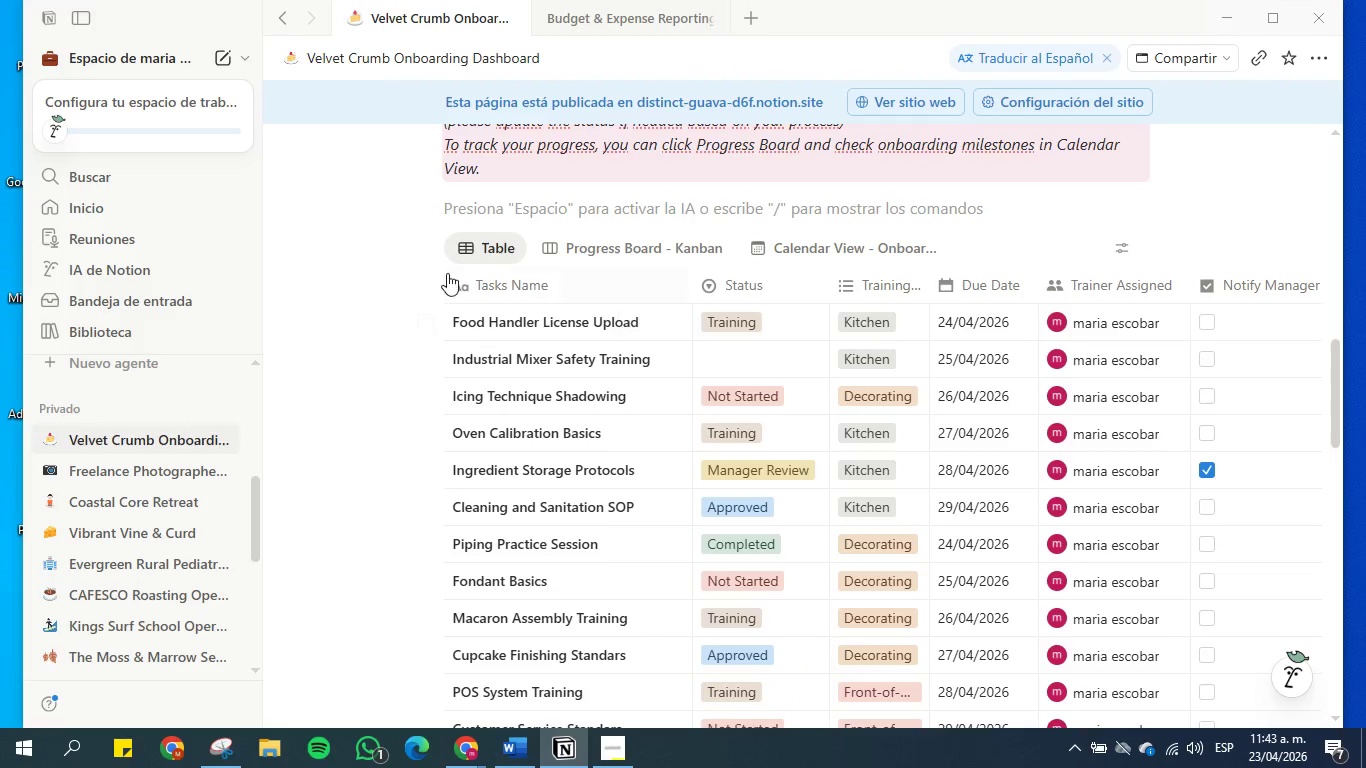 
scroll: coordinate [302, 468], scroll_direction: down, amount: 8.0
 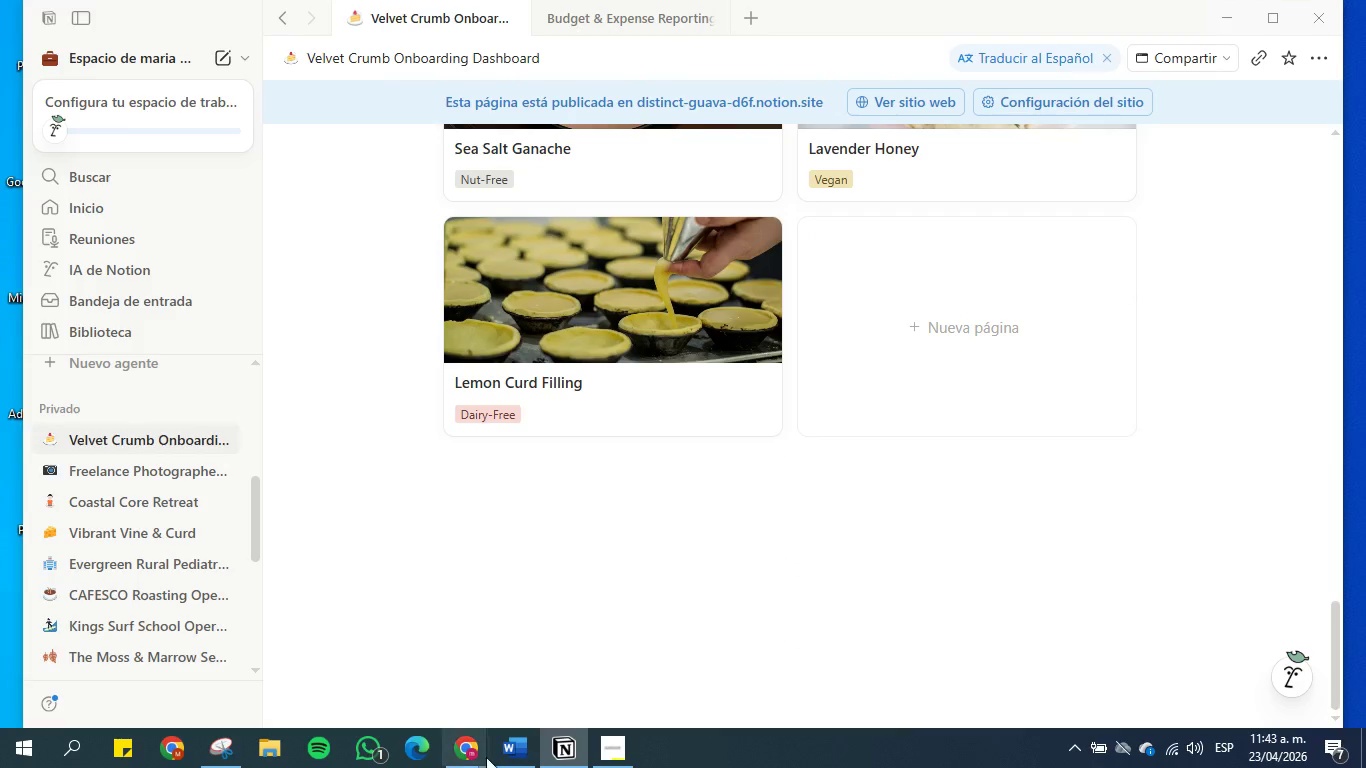 
left_click([508, 753])
 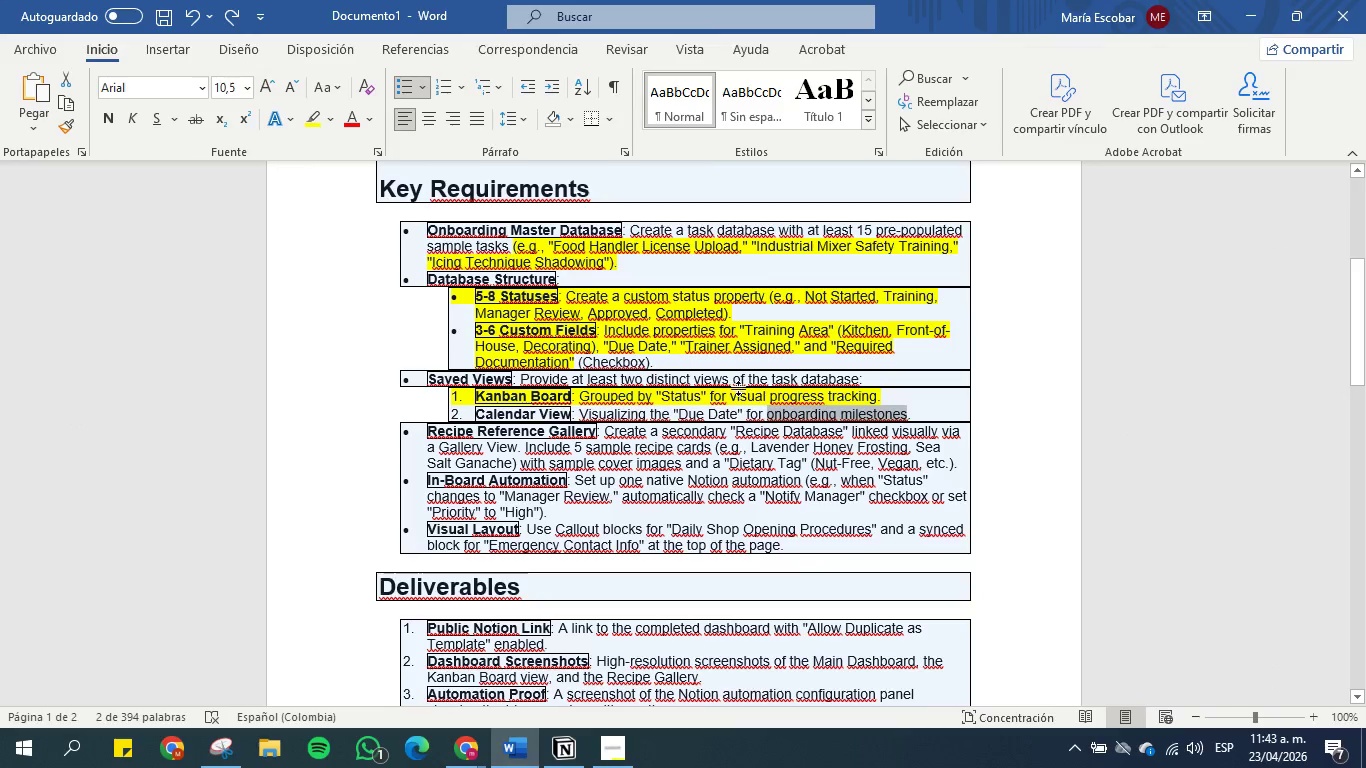 
scroll: coordinate [656, 395], scroll_direction: down, amount: 1.0
 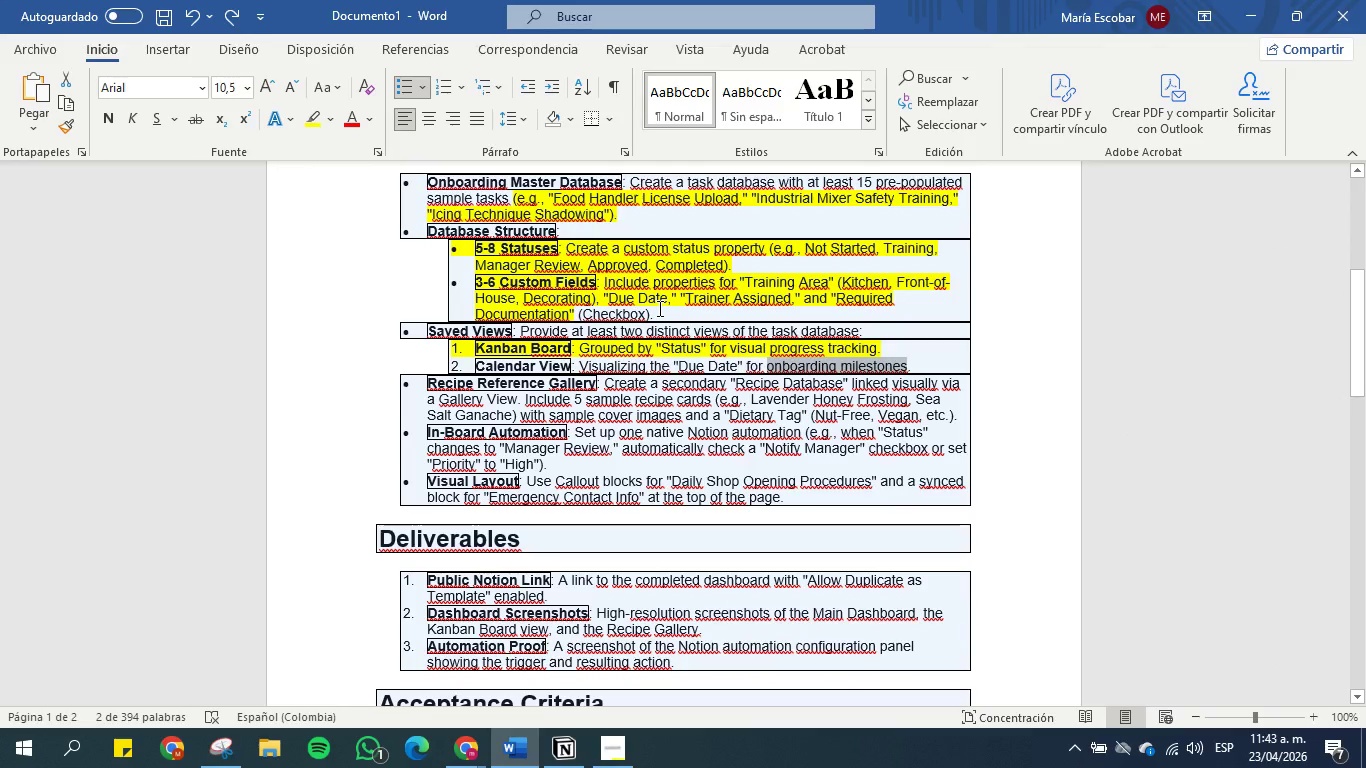 
wait(10.08)
 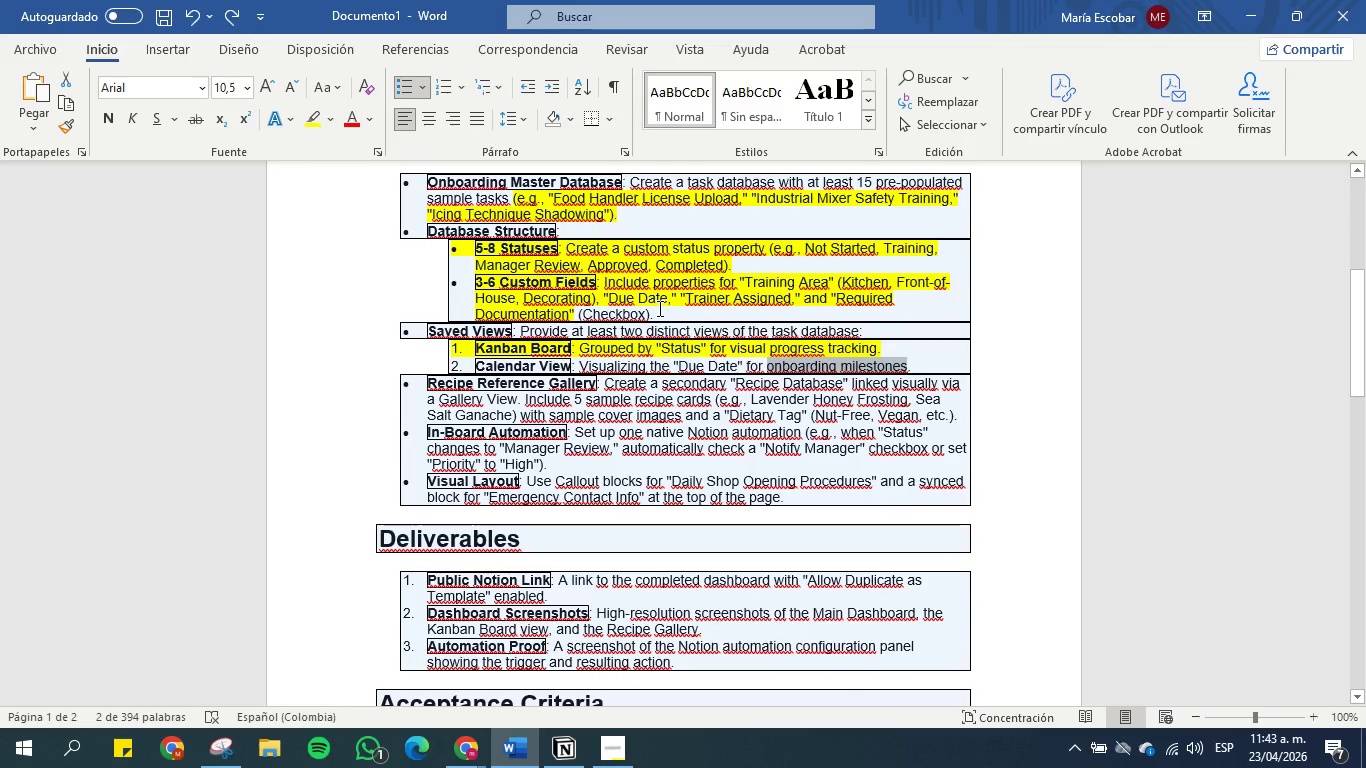 
scroll: coordinate [563, 375], scroll_direction: down, amount: 1.0
 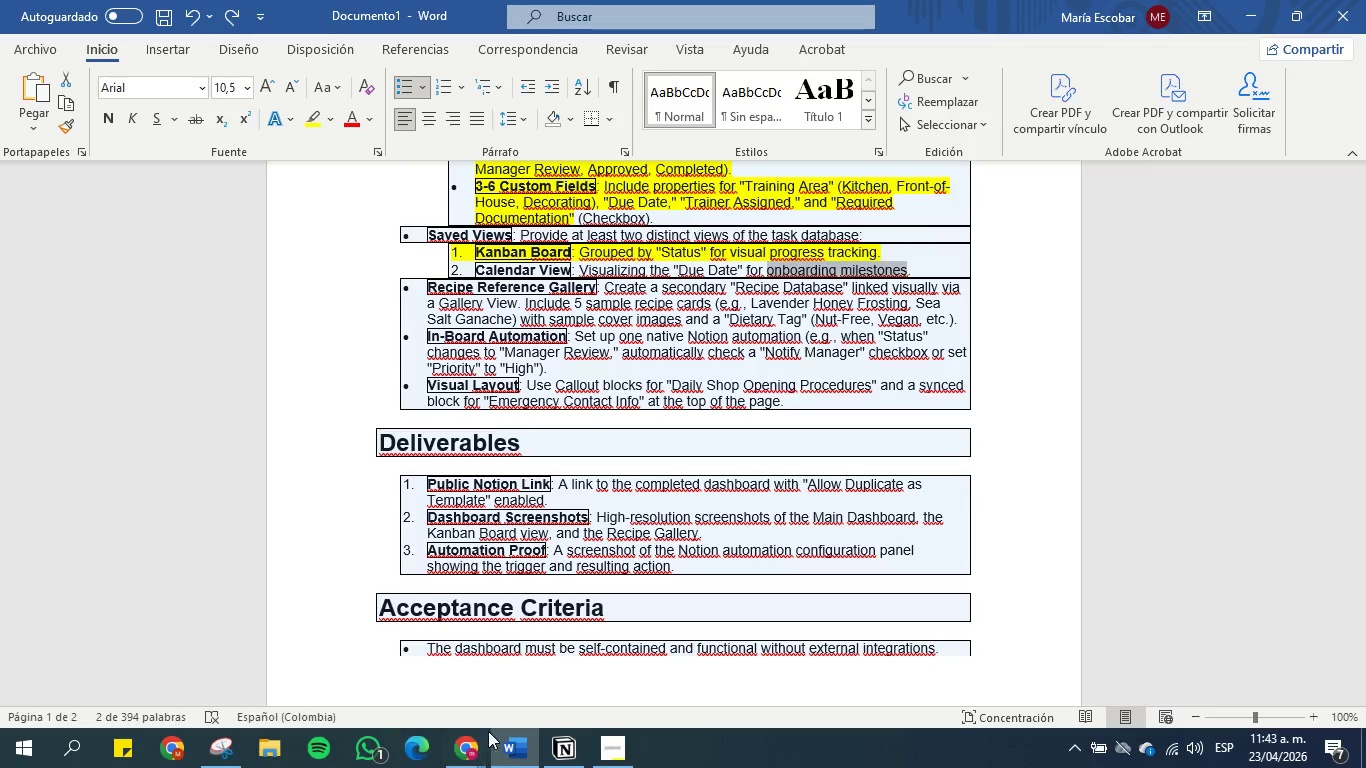 
left_click([521, 758])
 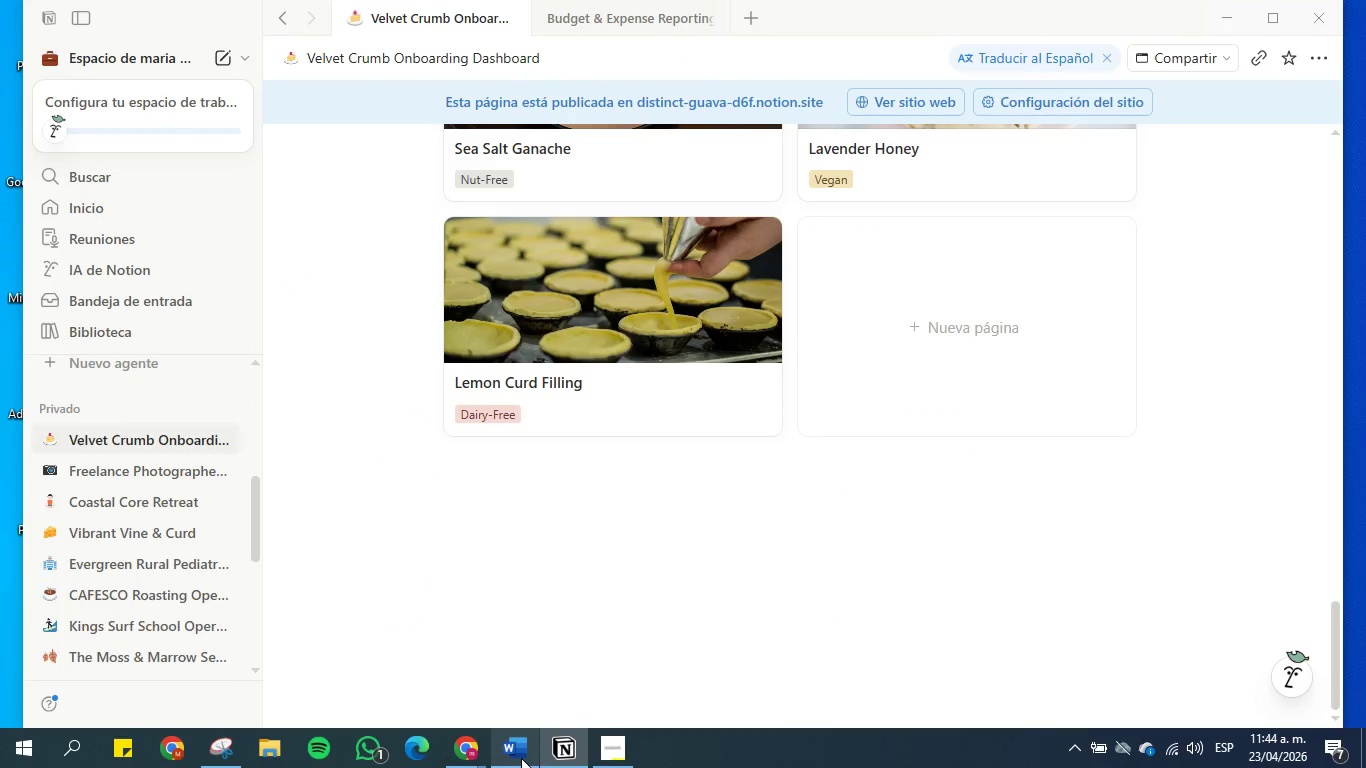 
left_click([521, 758])
 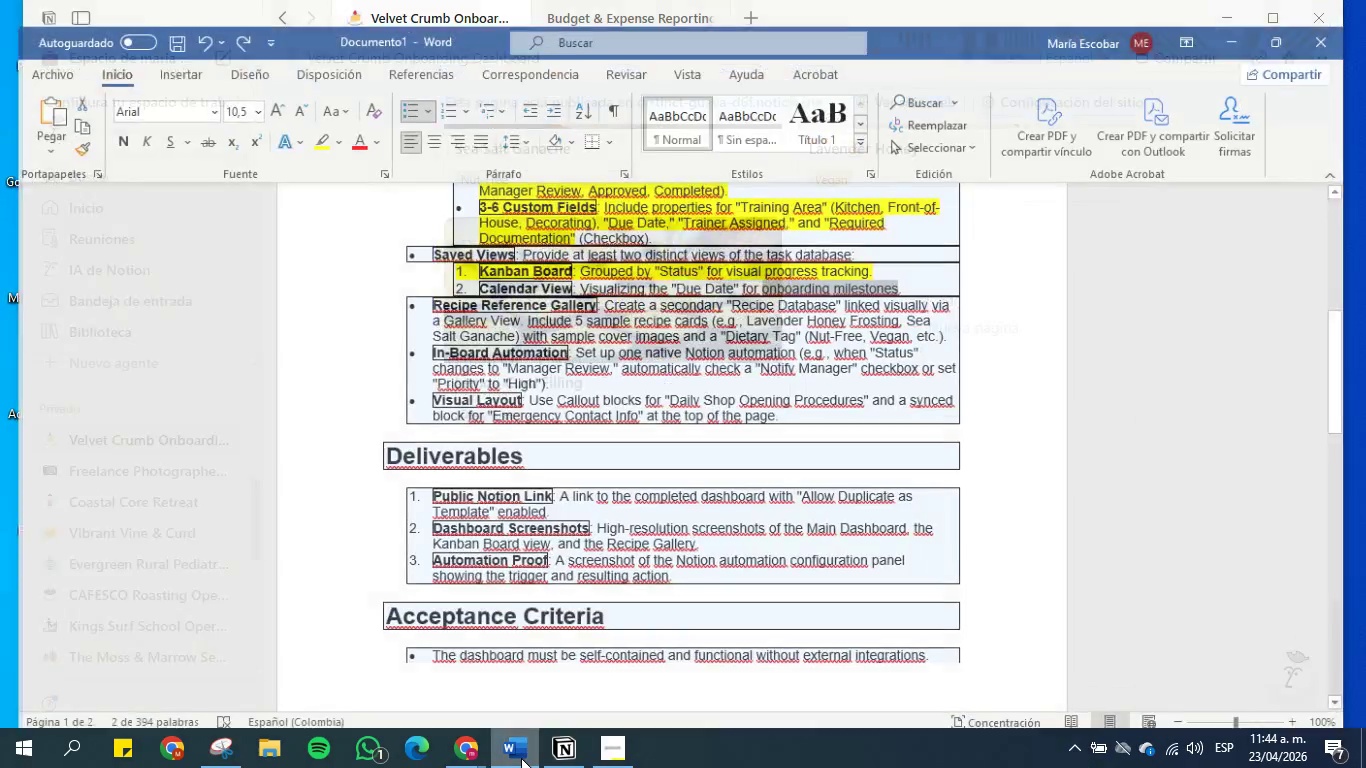 
right_click([521, 758])
 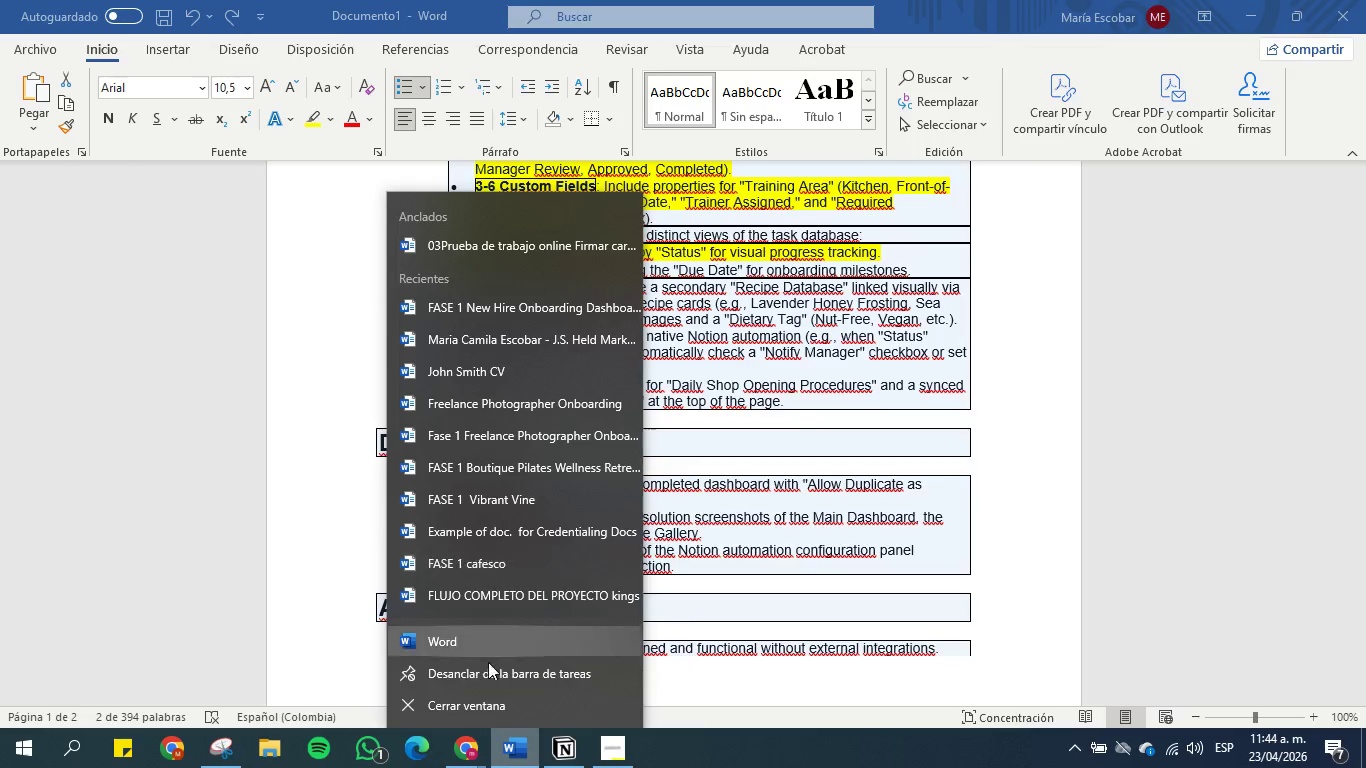 
left_click([493, 649])
 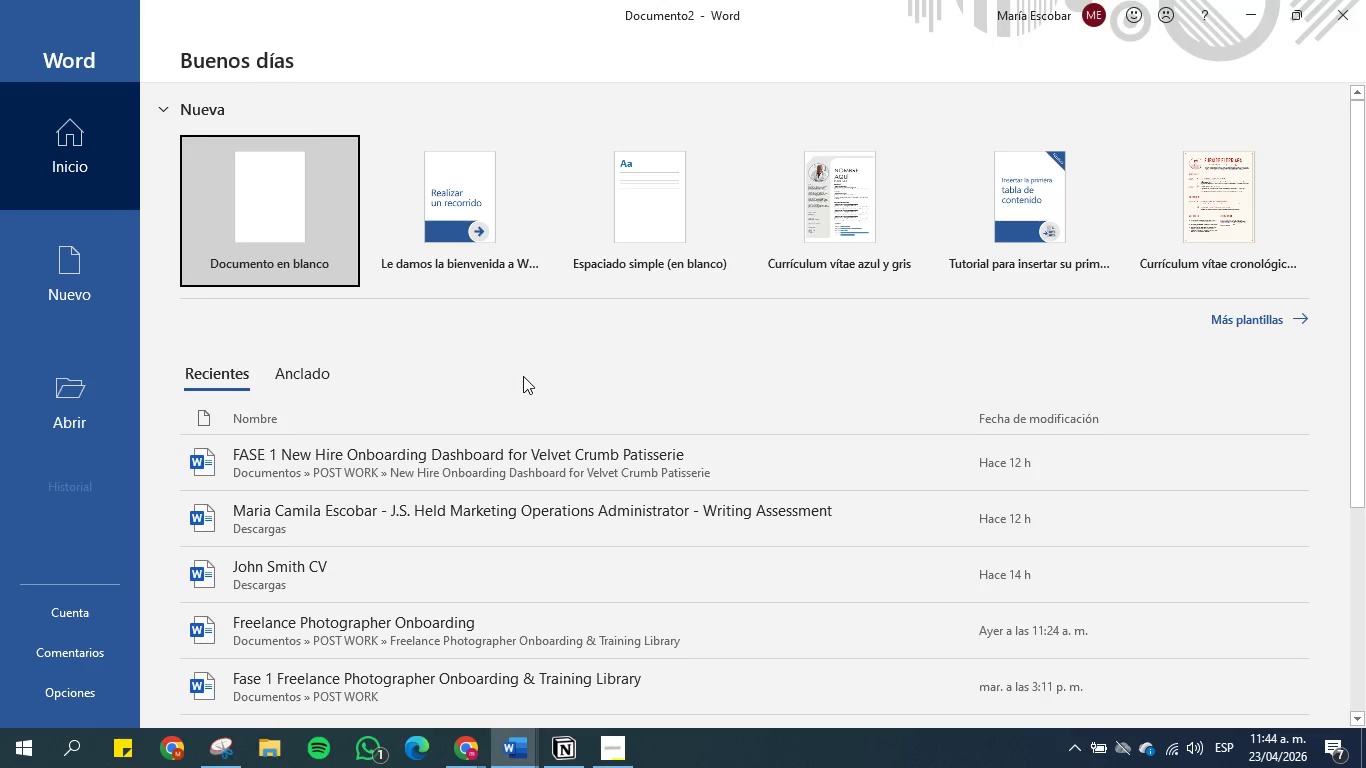 
left_click([259, 184])
 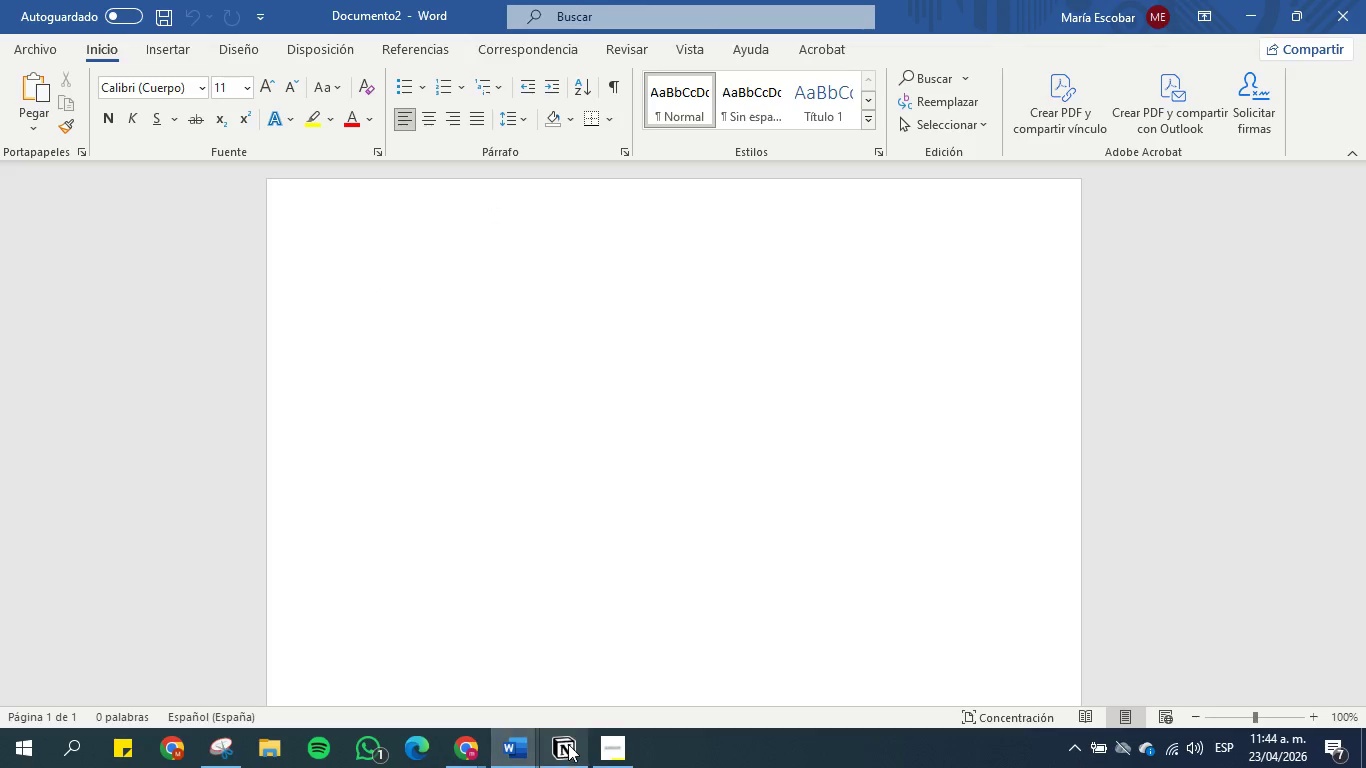 
left_click([570, 745])
 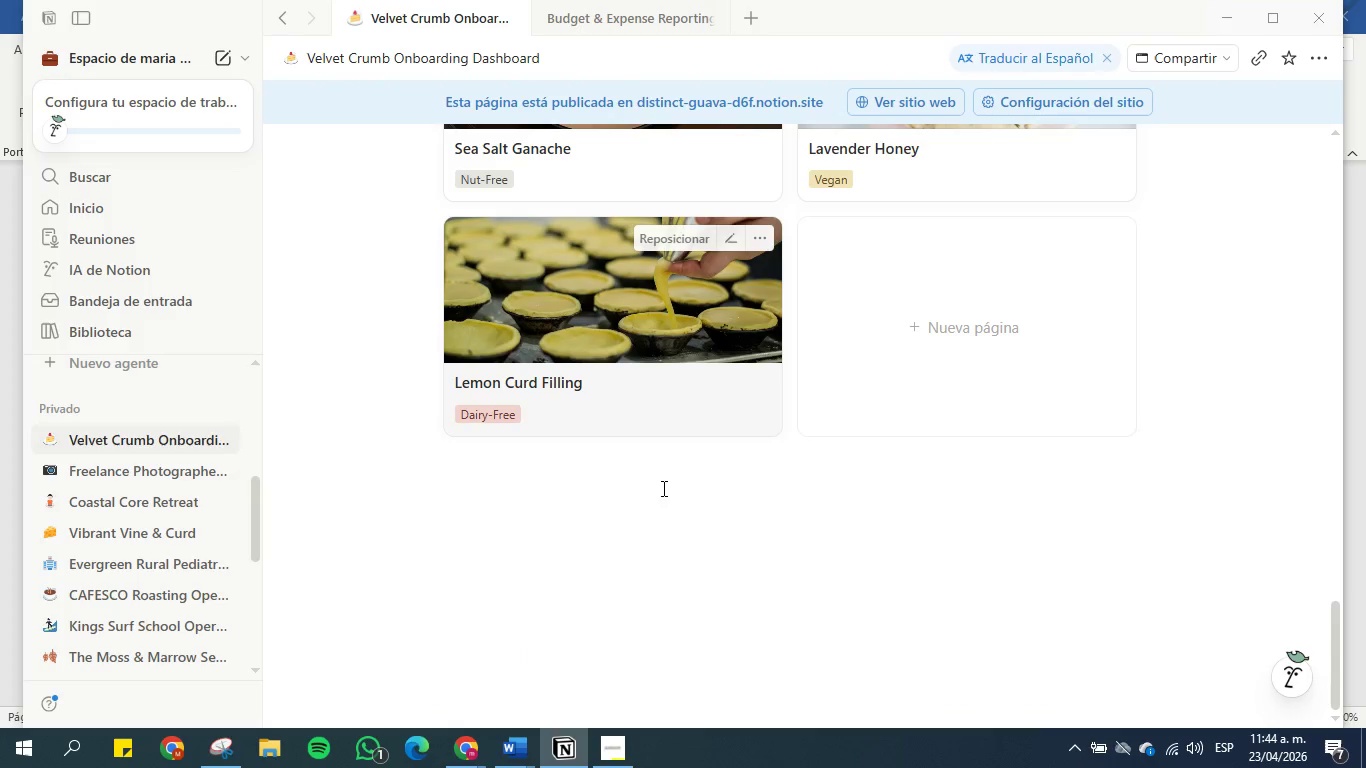 
scroll: coordinate [728, 503], scroll_direction: up, amount: 9.0
 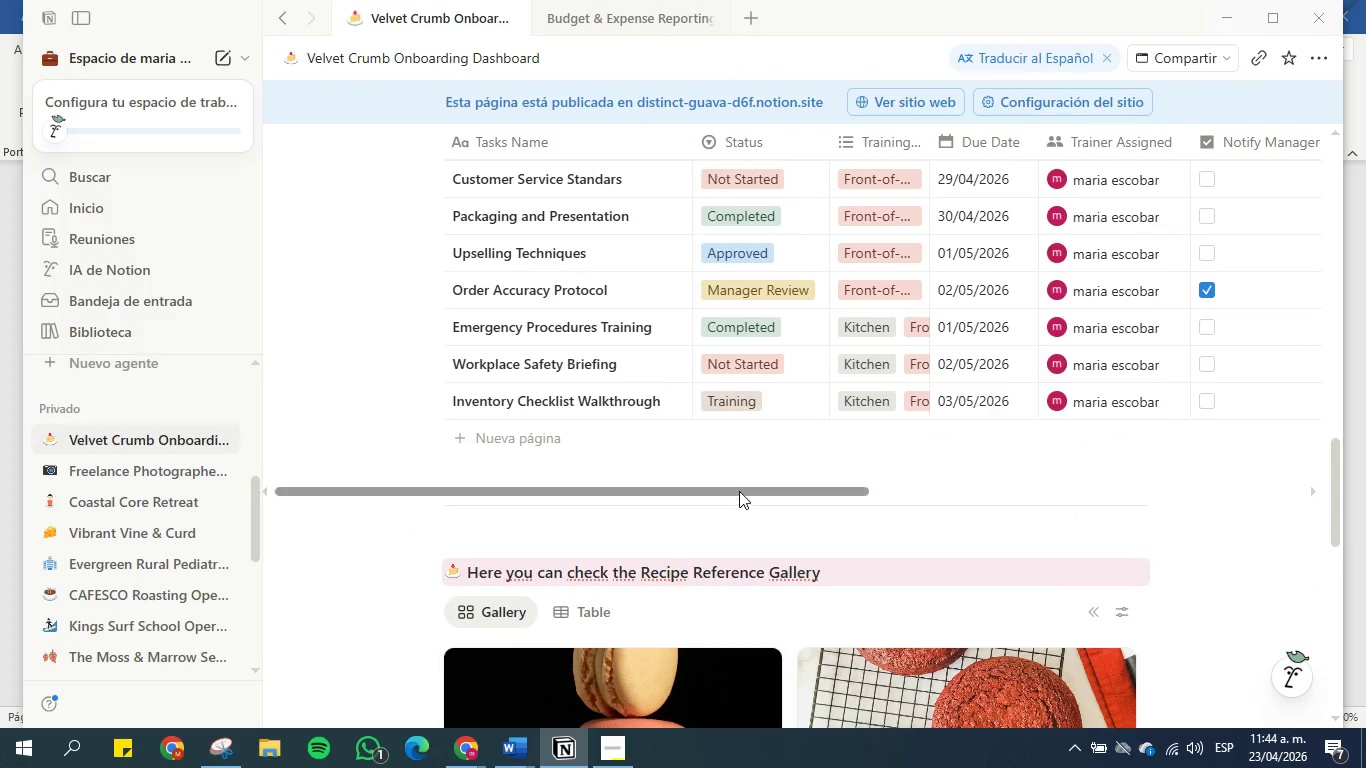 
left_click_drag(start_coordinate=[739, 487], to_coordinate=[1056, 489])
 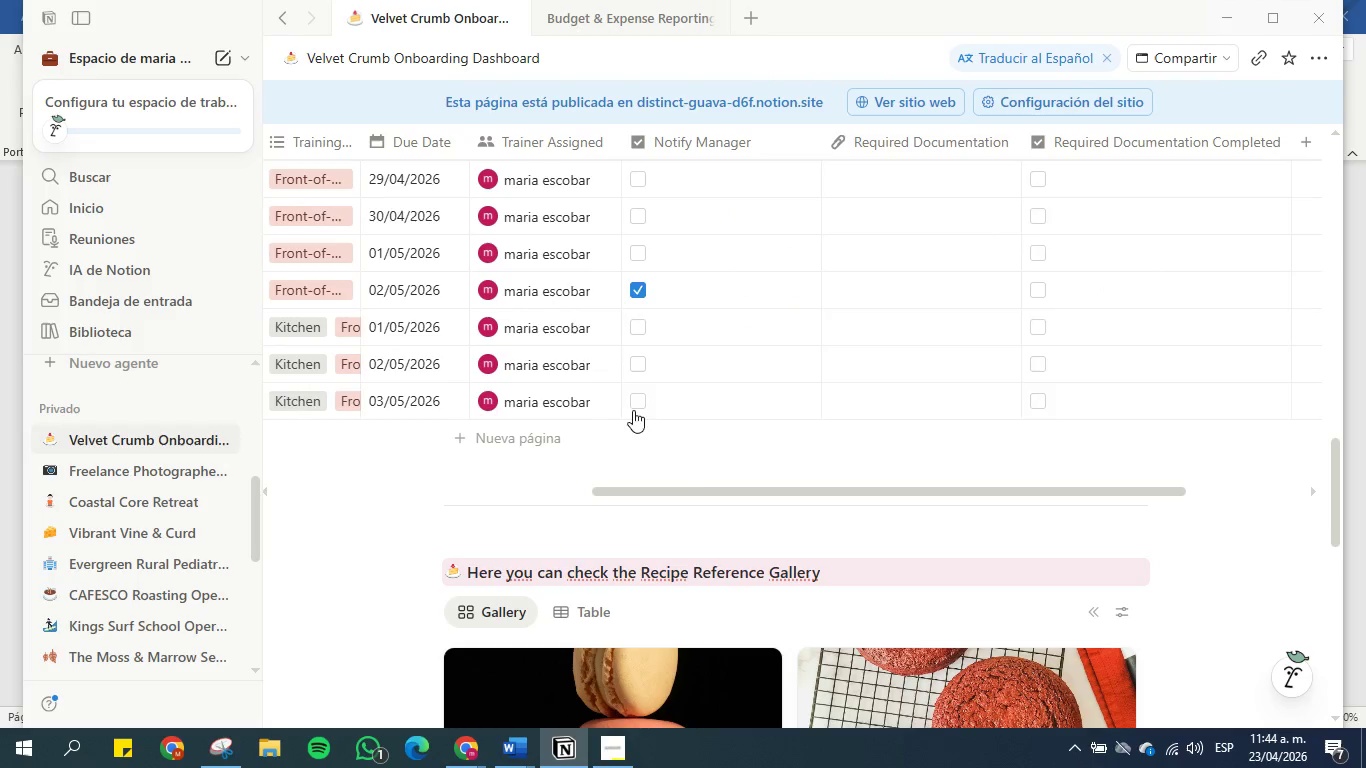 
scroll: coordinate [771, 389], scroll_direction: up, amount: 7.0
 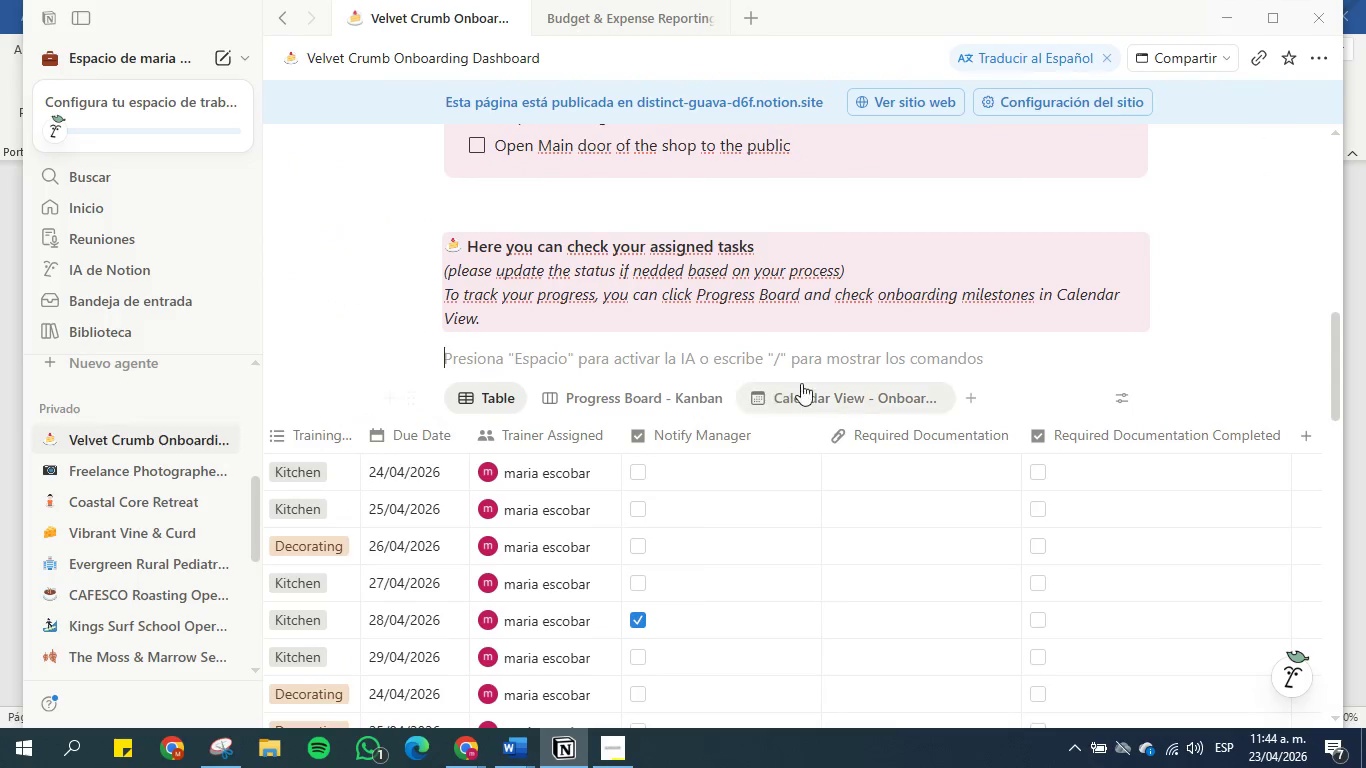 
mouse_move([921, 425])
 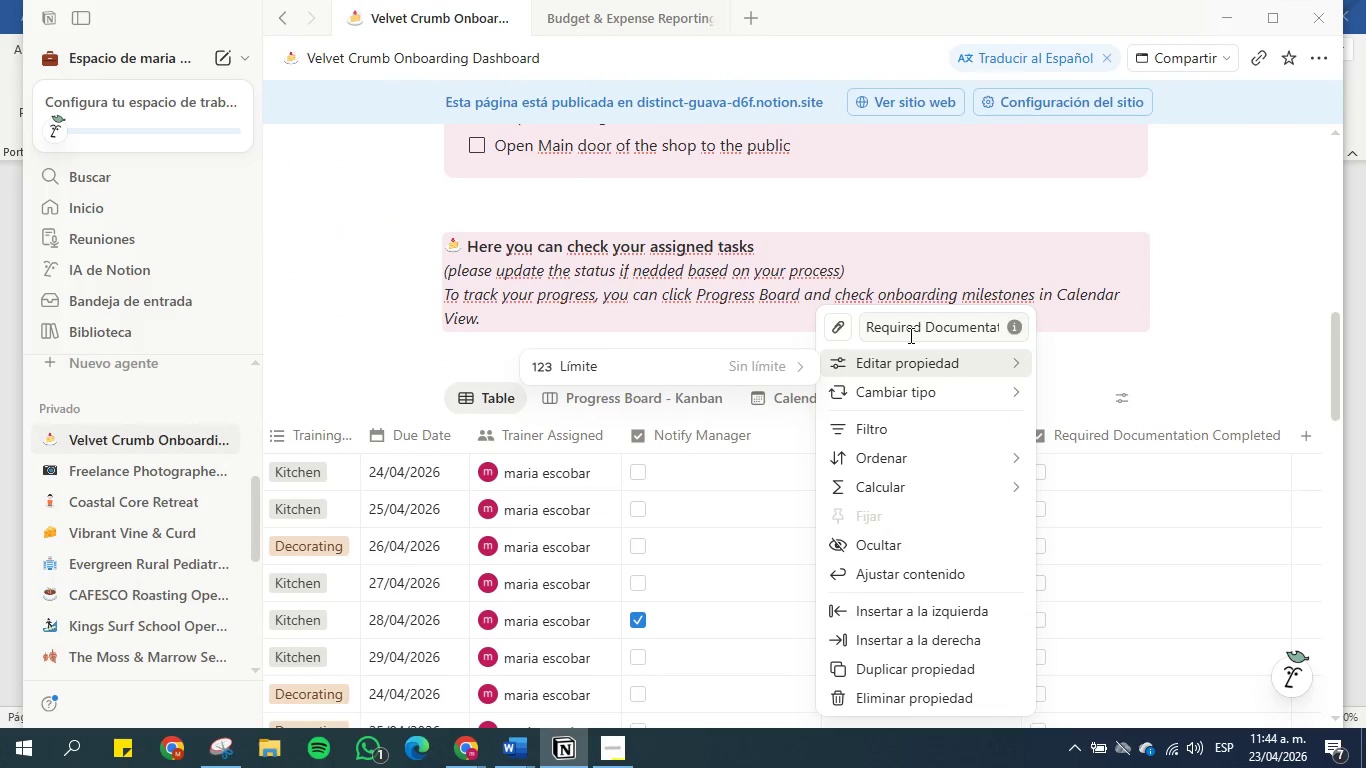 
double_click([909, 335])
 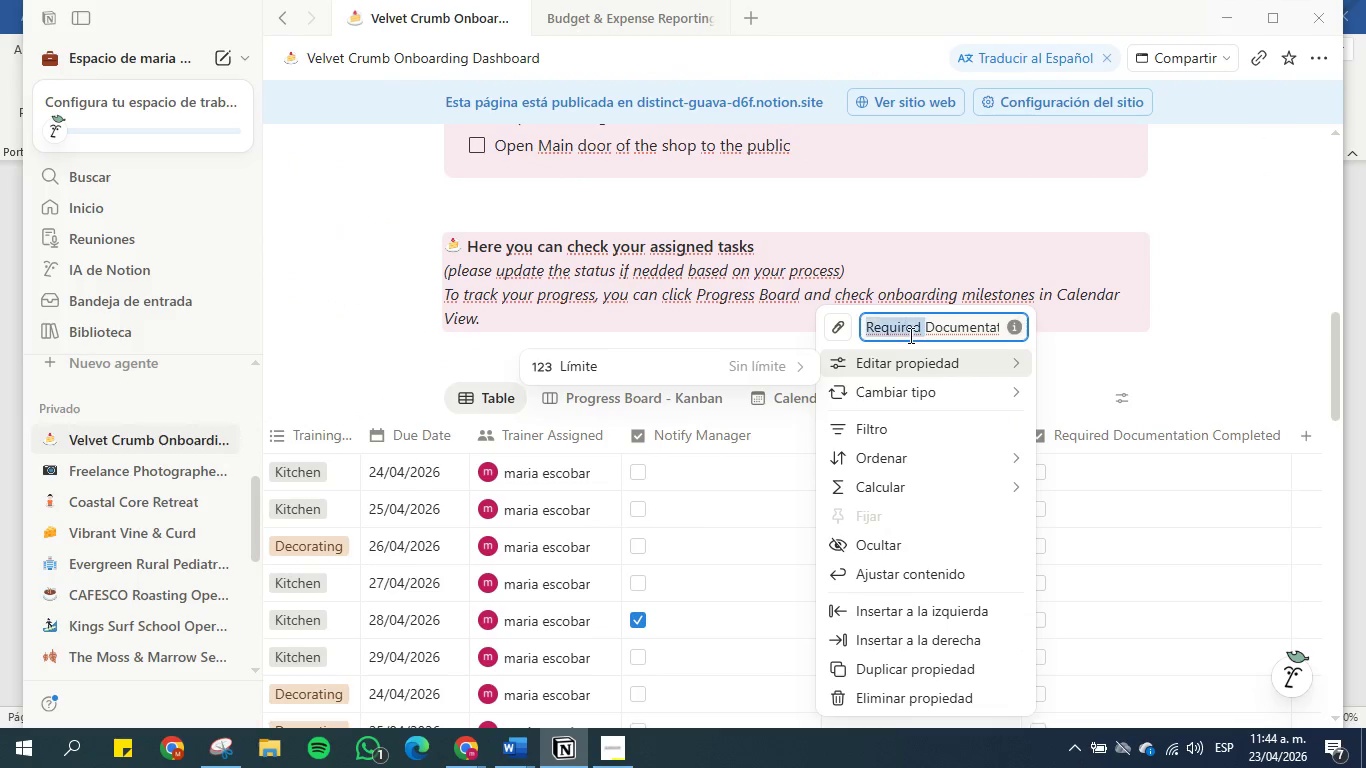 
triple_click([909, 335])
 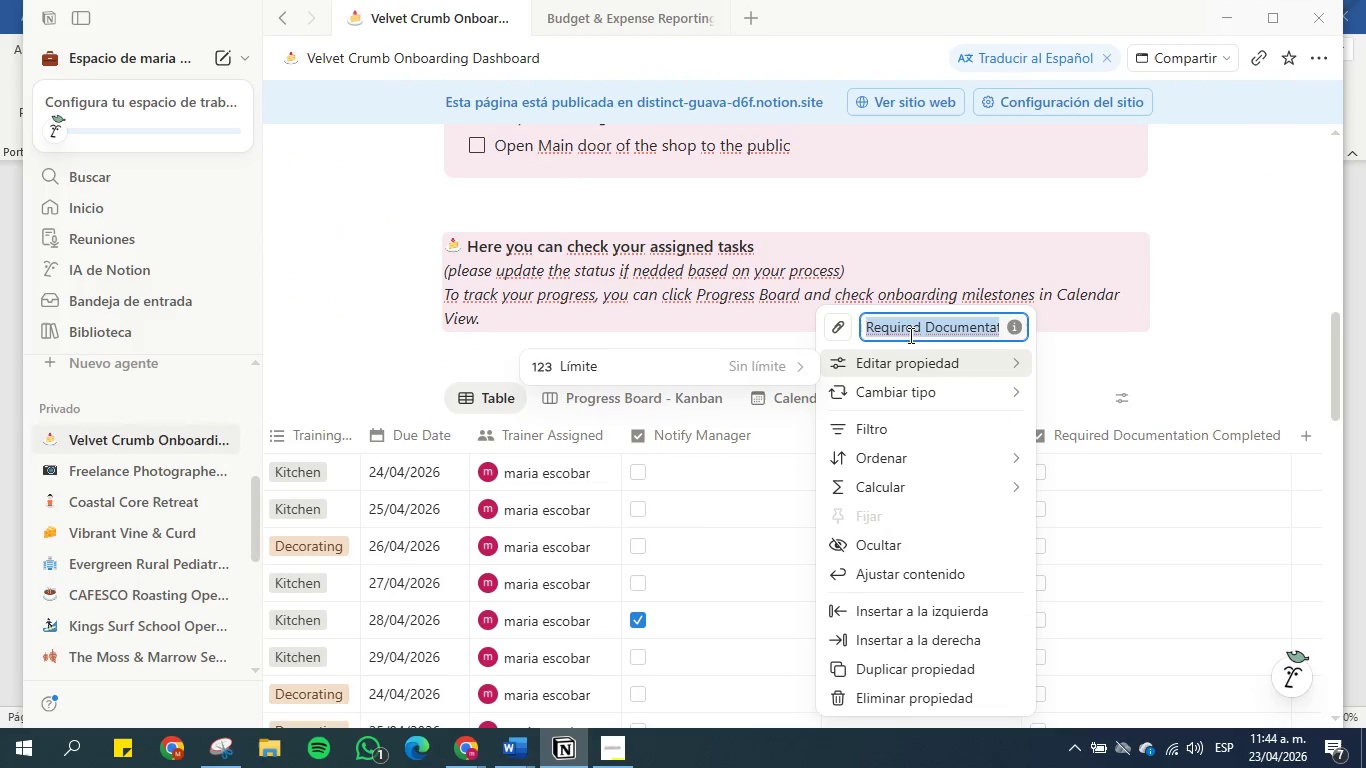 
key(Control+C)
 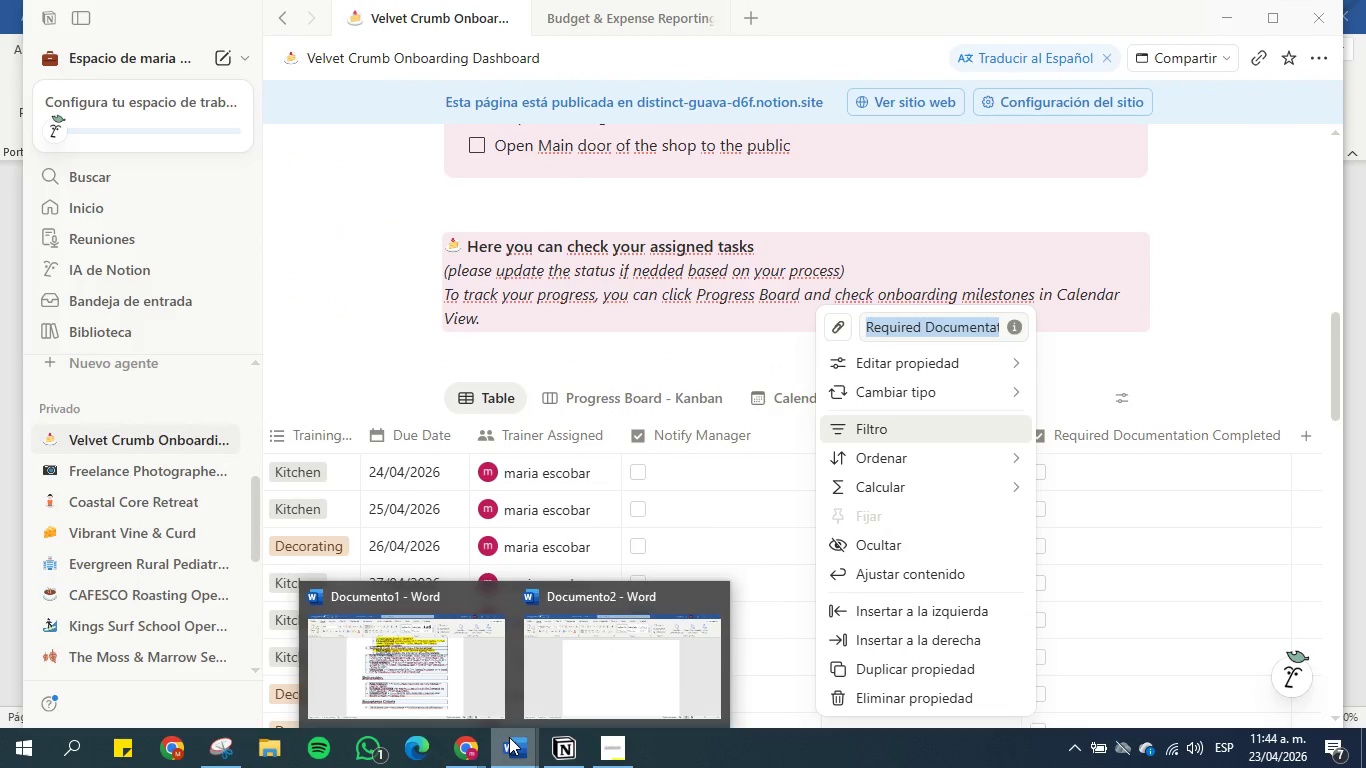 
left_click([573, 669])
 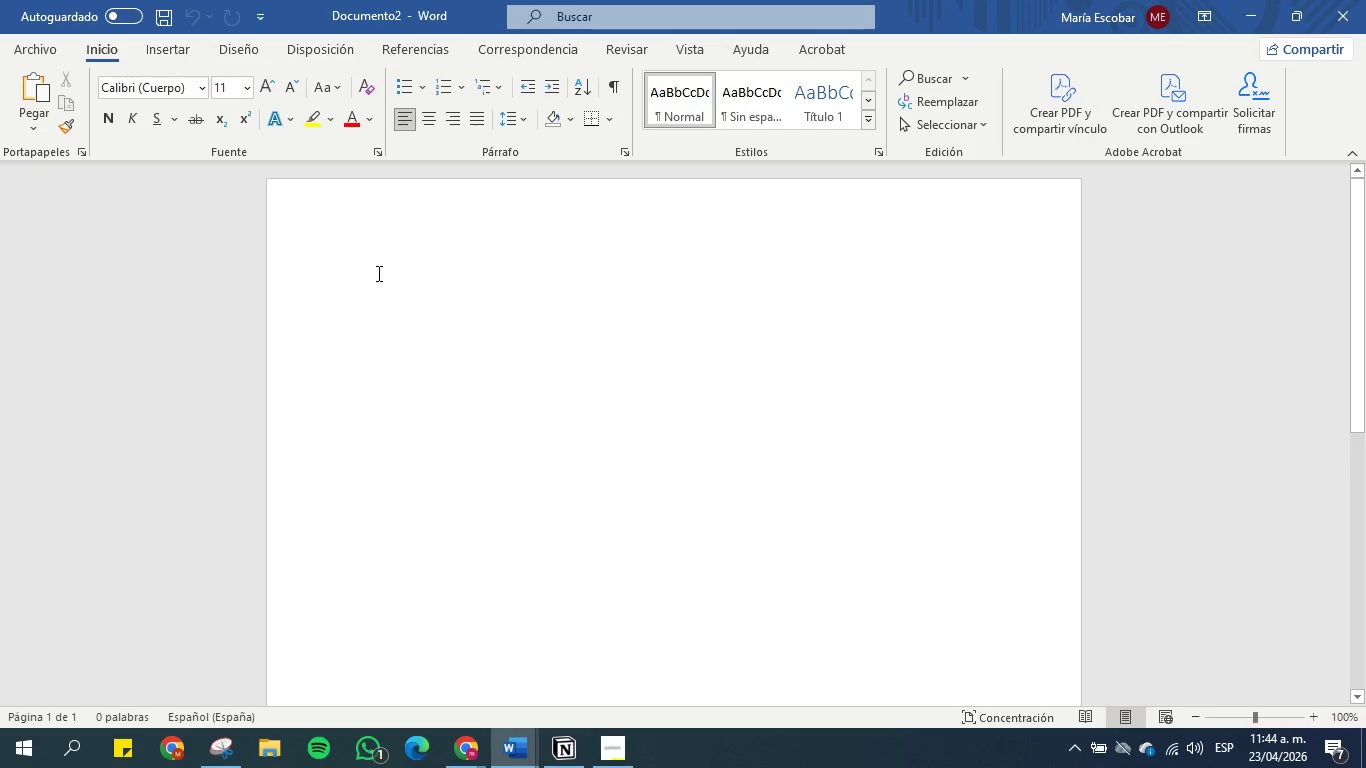 
key(Control+V)
 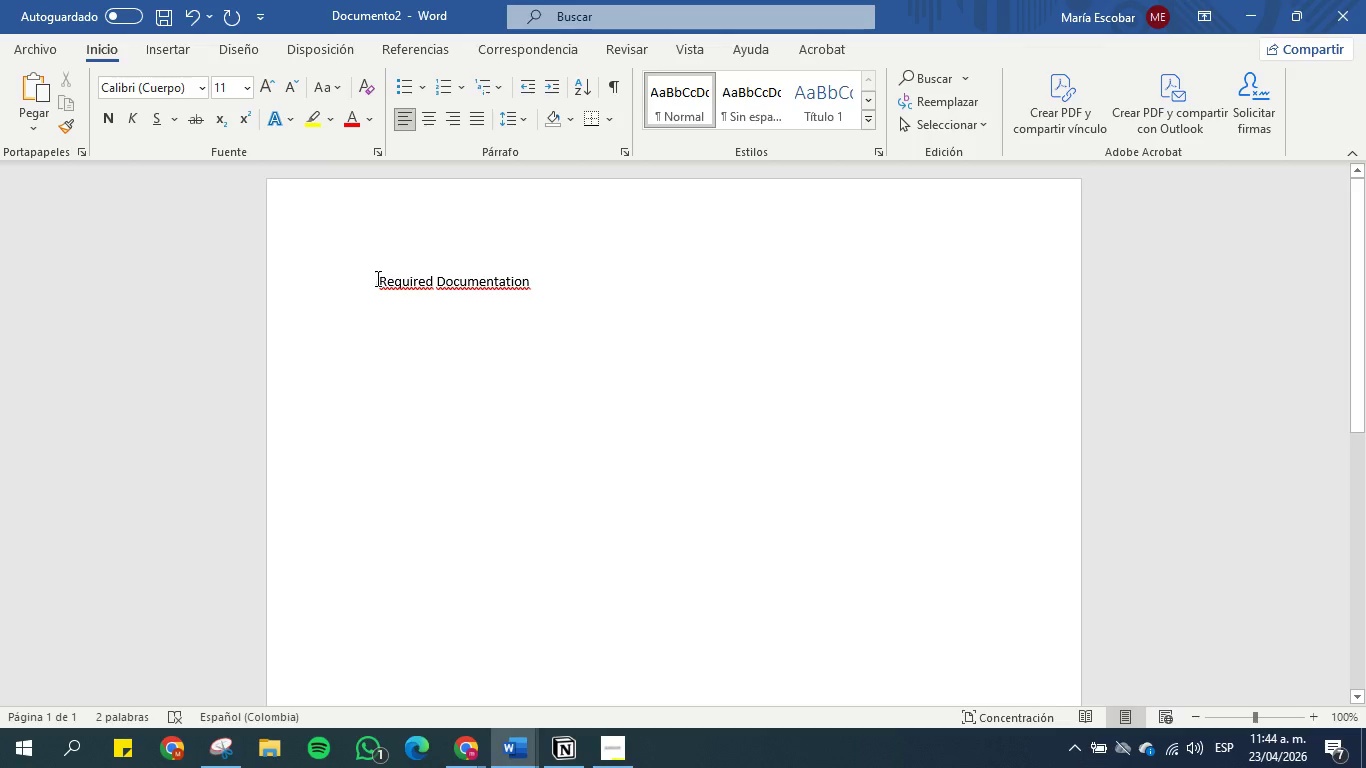 
left_click([384, 284])
 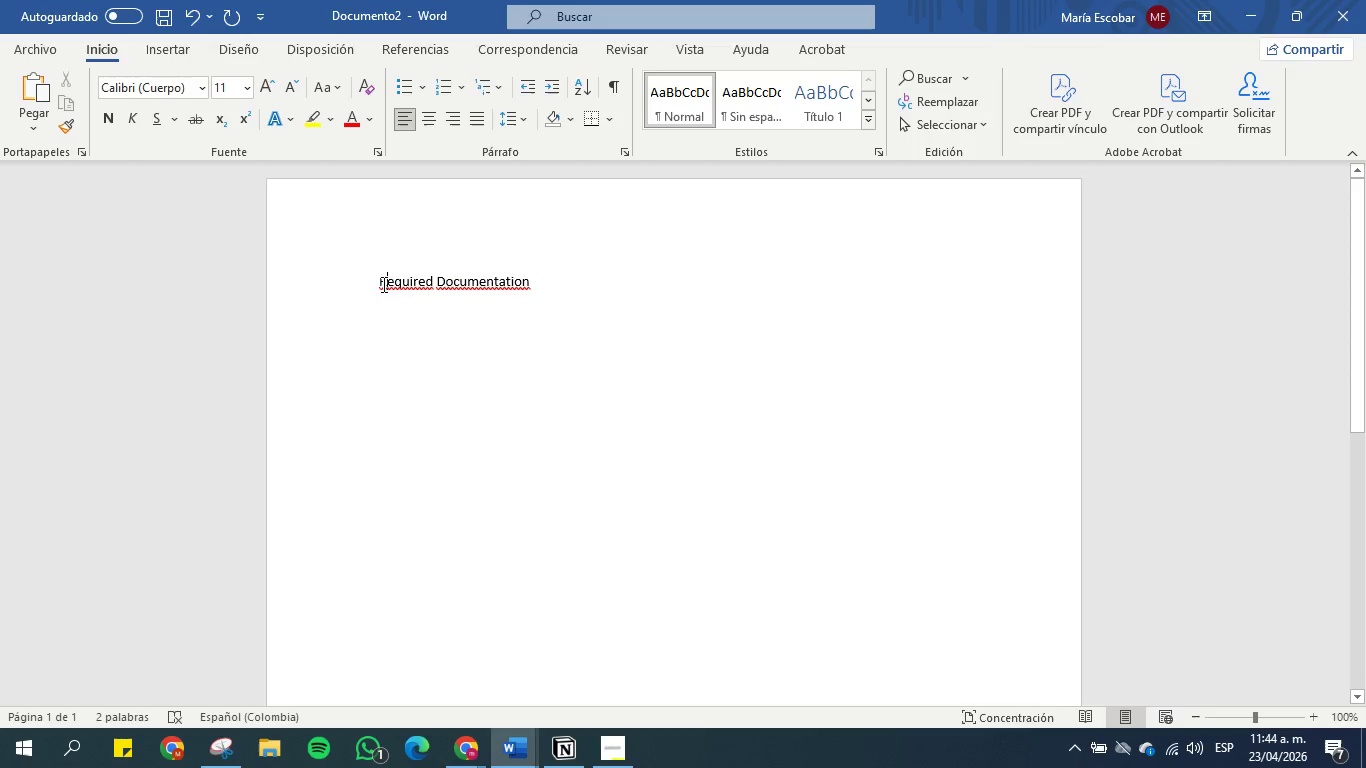 
left_click([381, 284])
 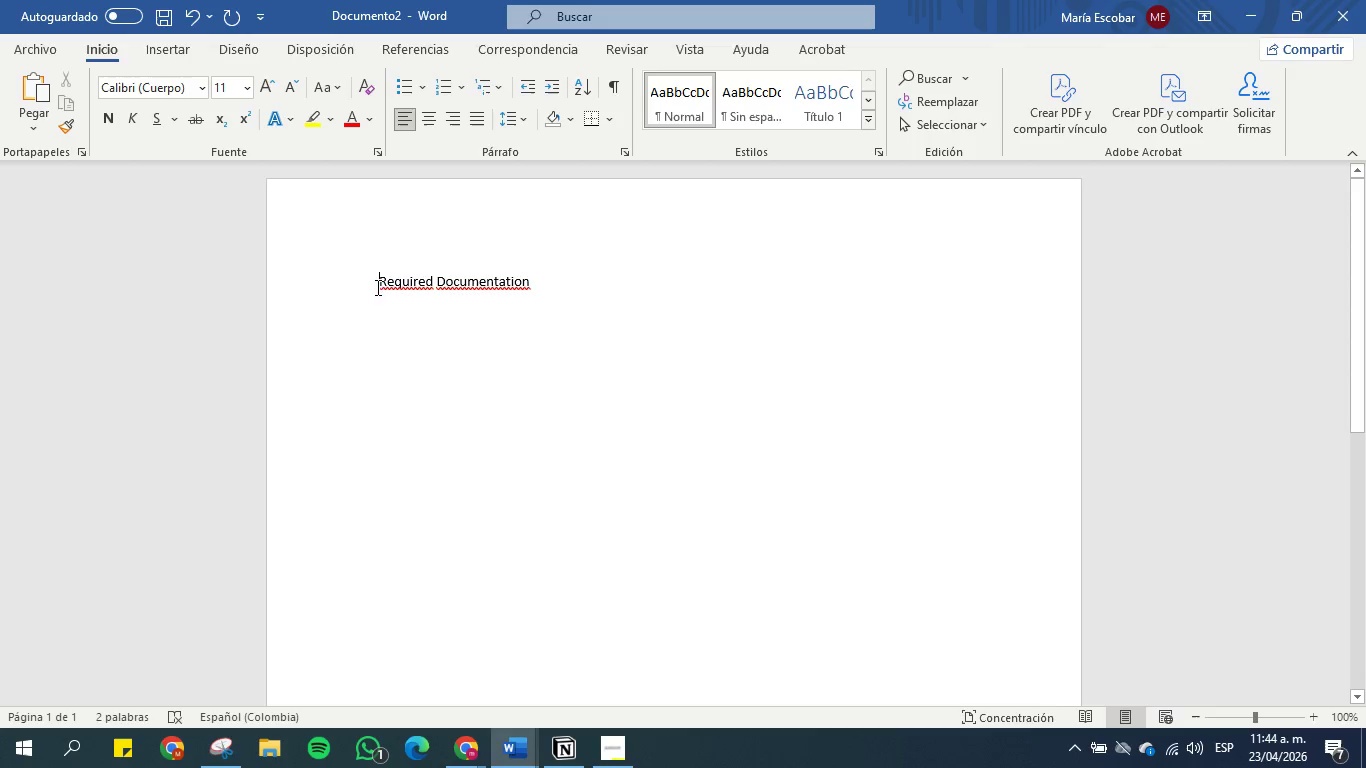 
type(Example of )
 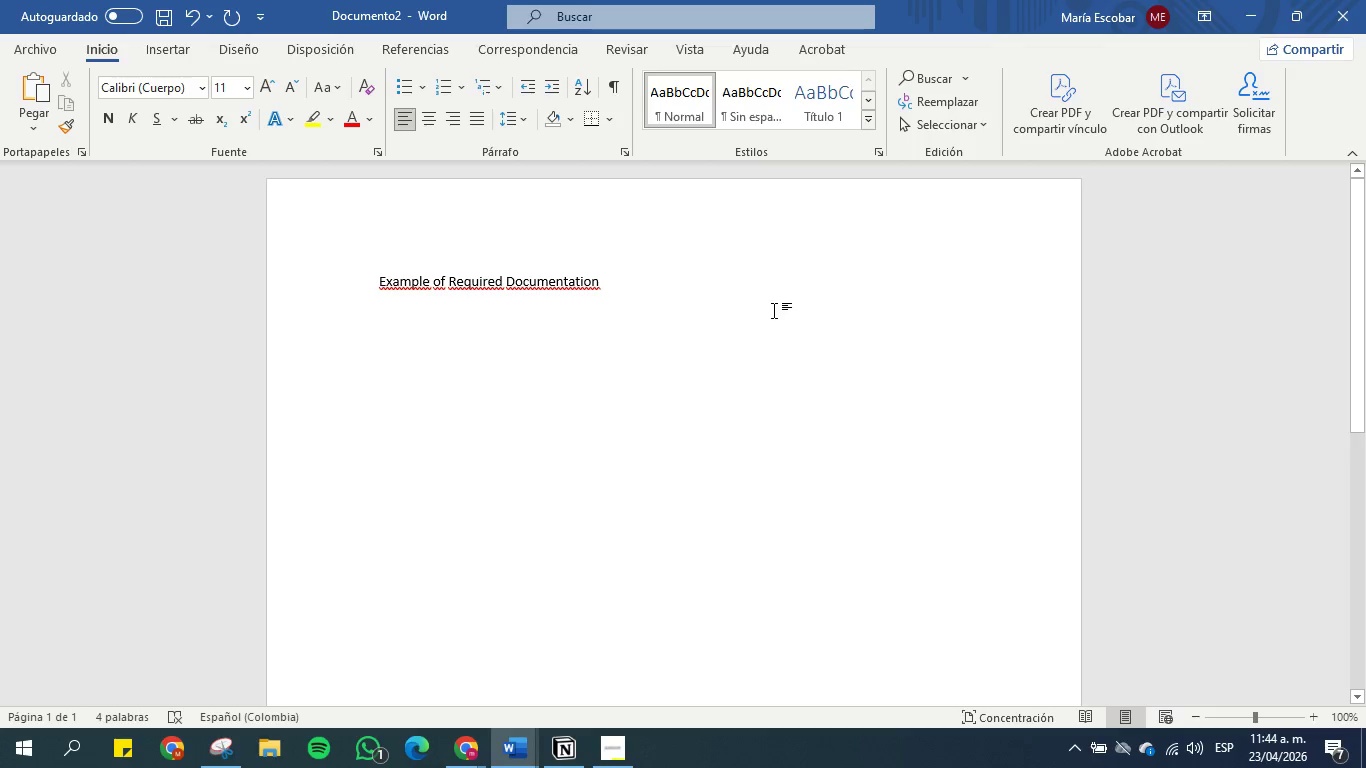 
left_click([647, 276])
 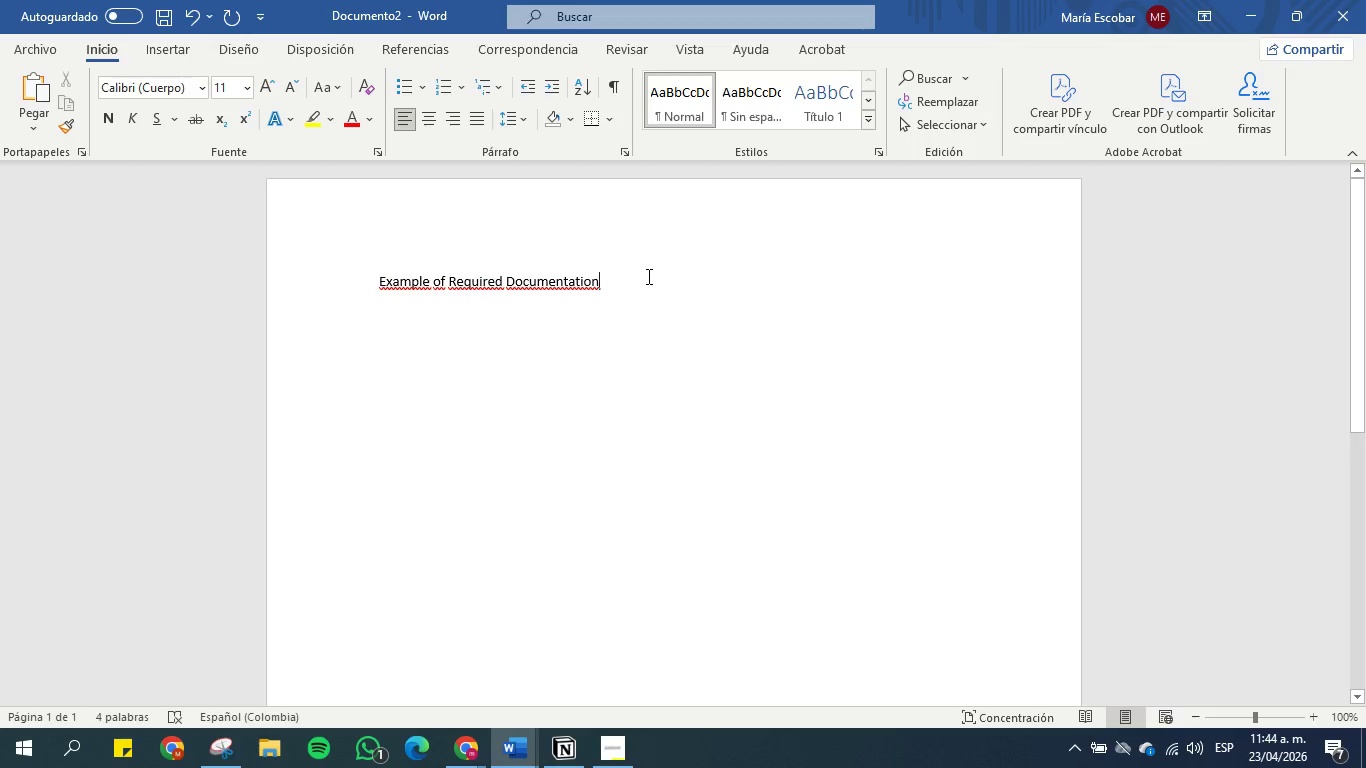 
key(Enter)
 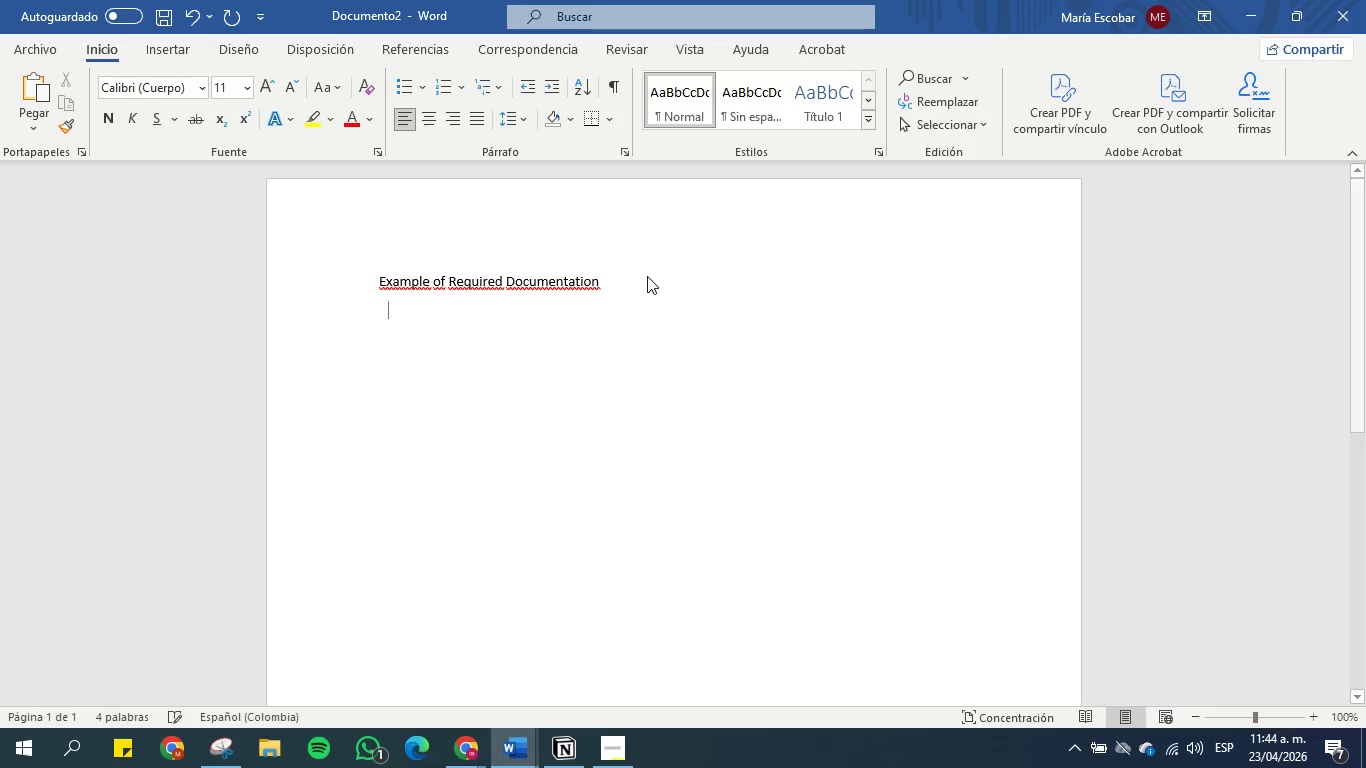 
key(Enter)
 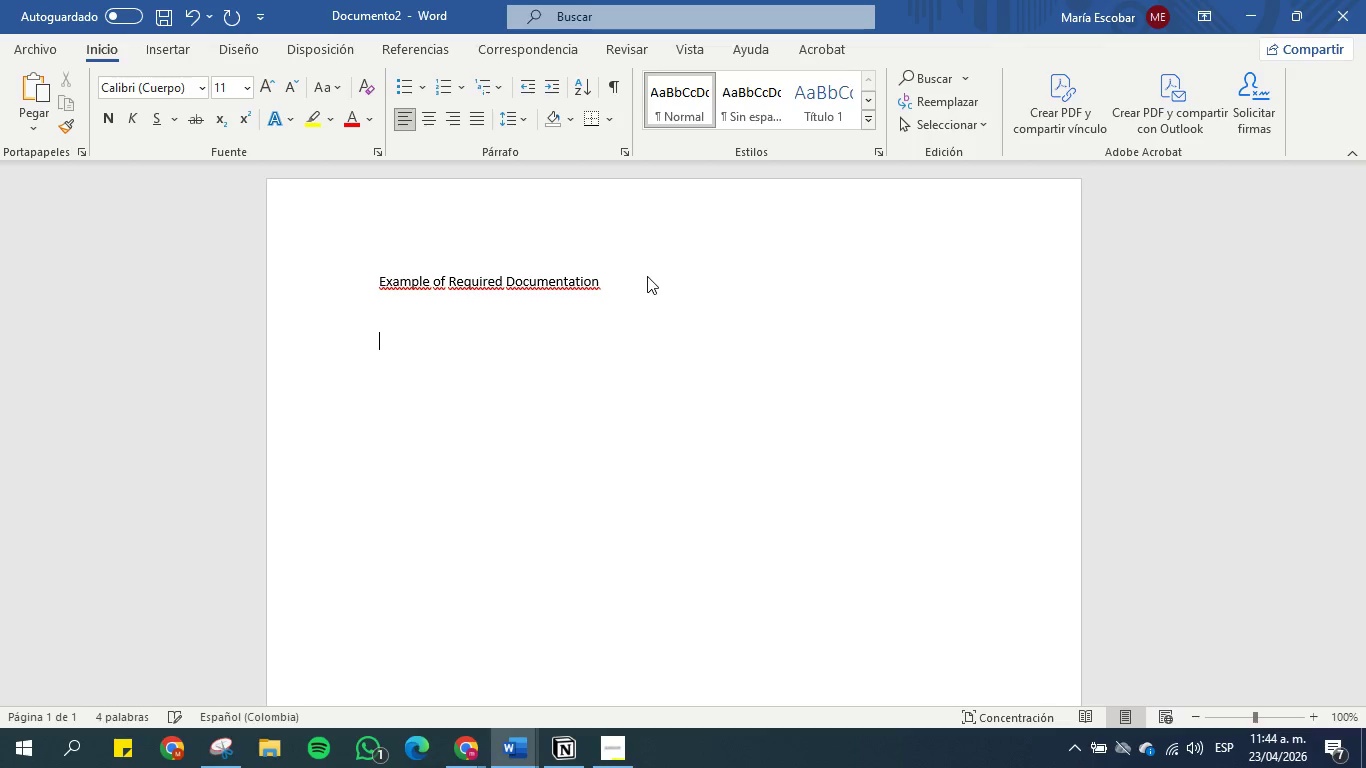 
type(Plese write here)
 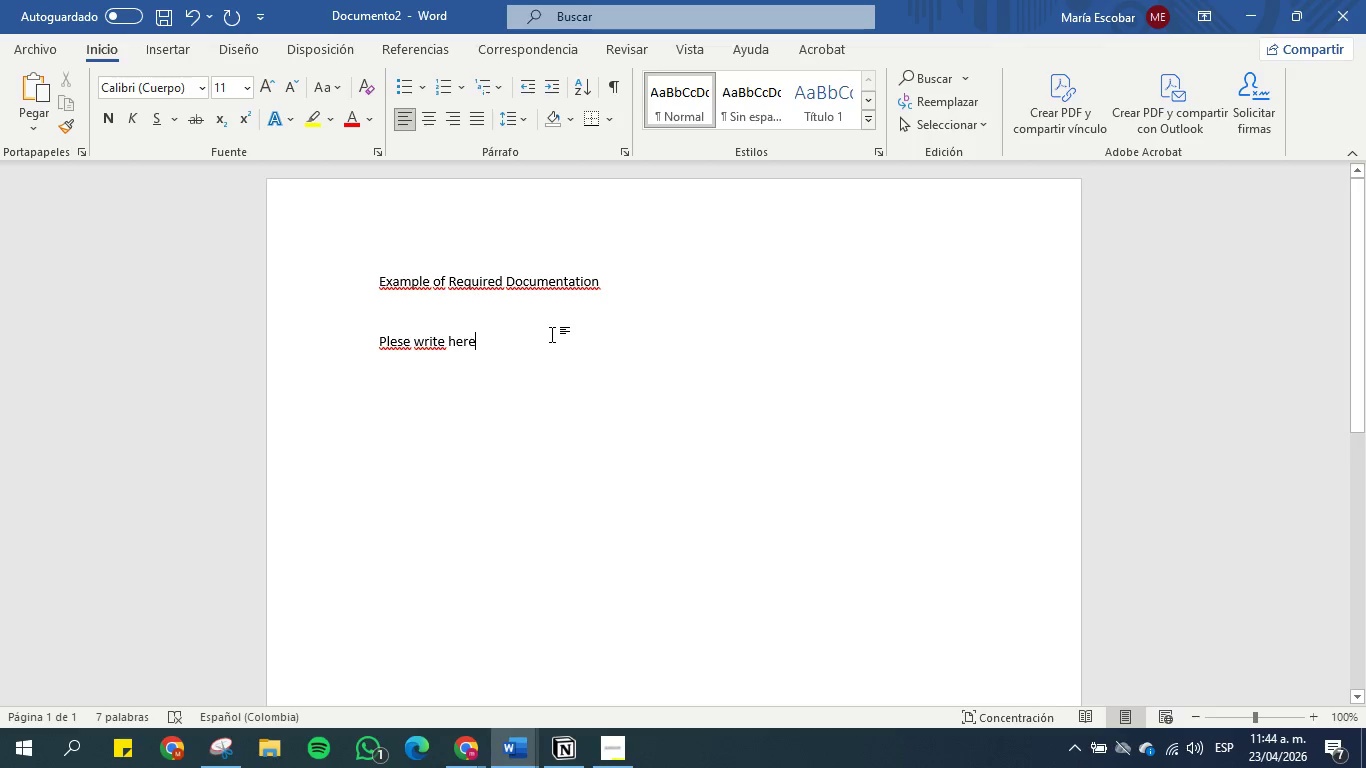 
type( neccesa)
key(Backspace)
key(Backspace)
key(Backspace)
key(Backspace)
type(essary procedures related to )
 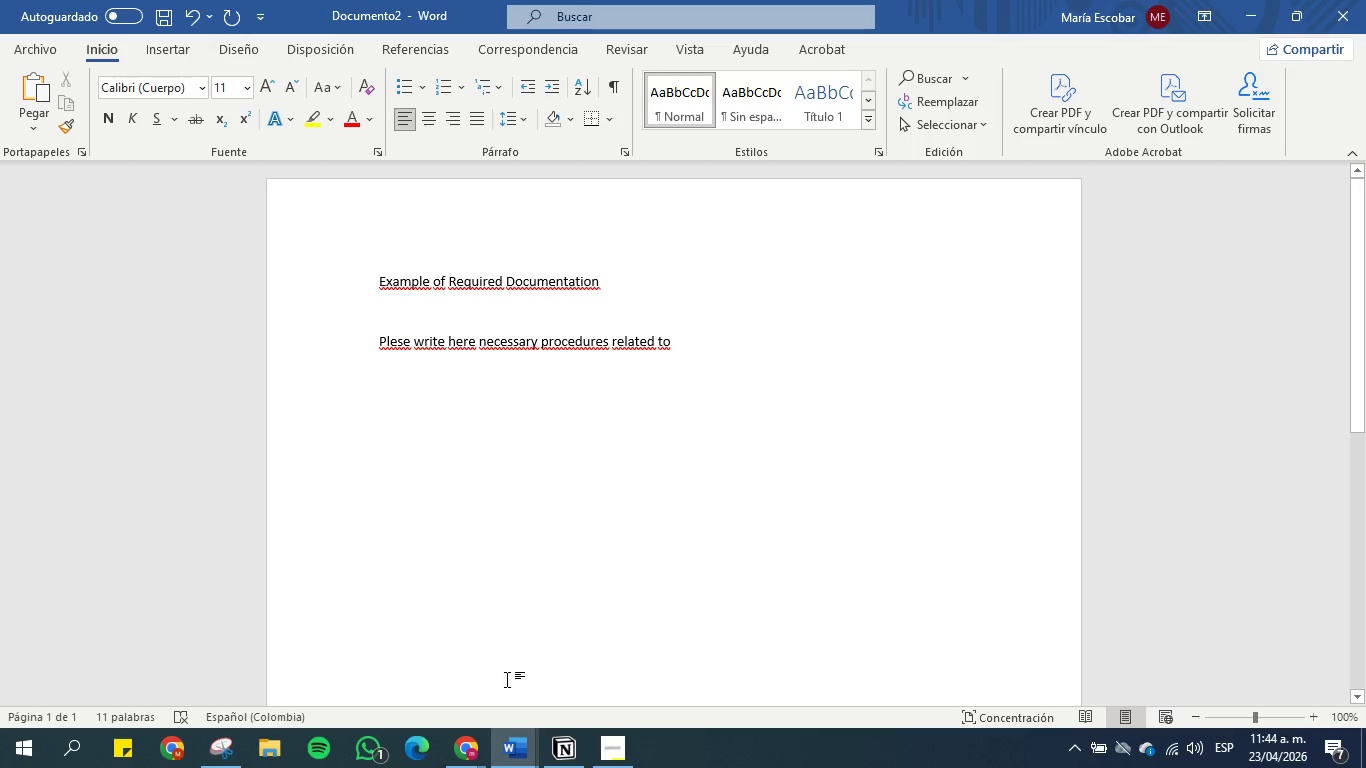 
left_click([479, 736])
 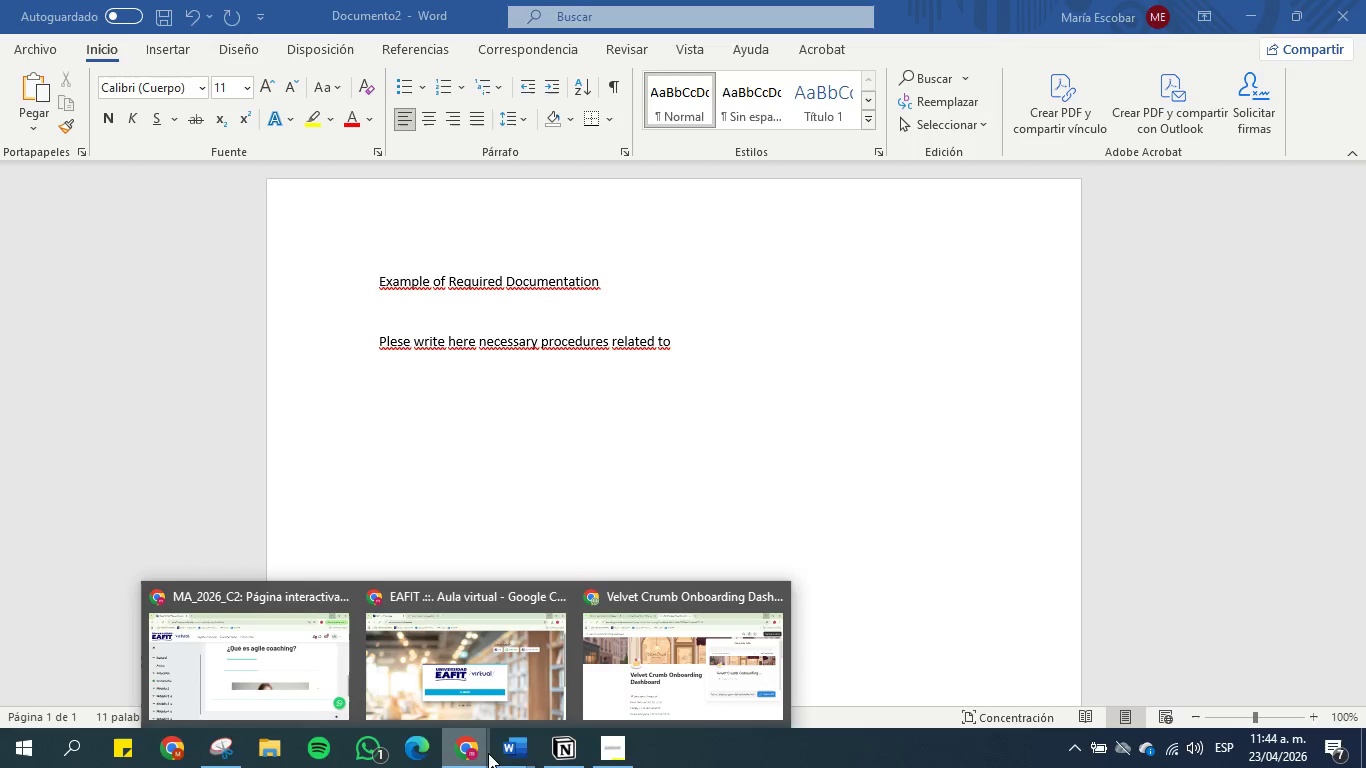 
left_click([564, 746])
 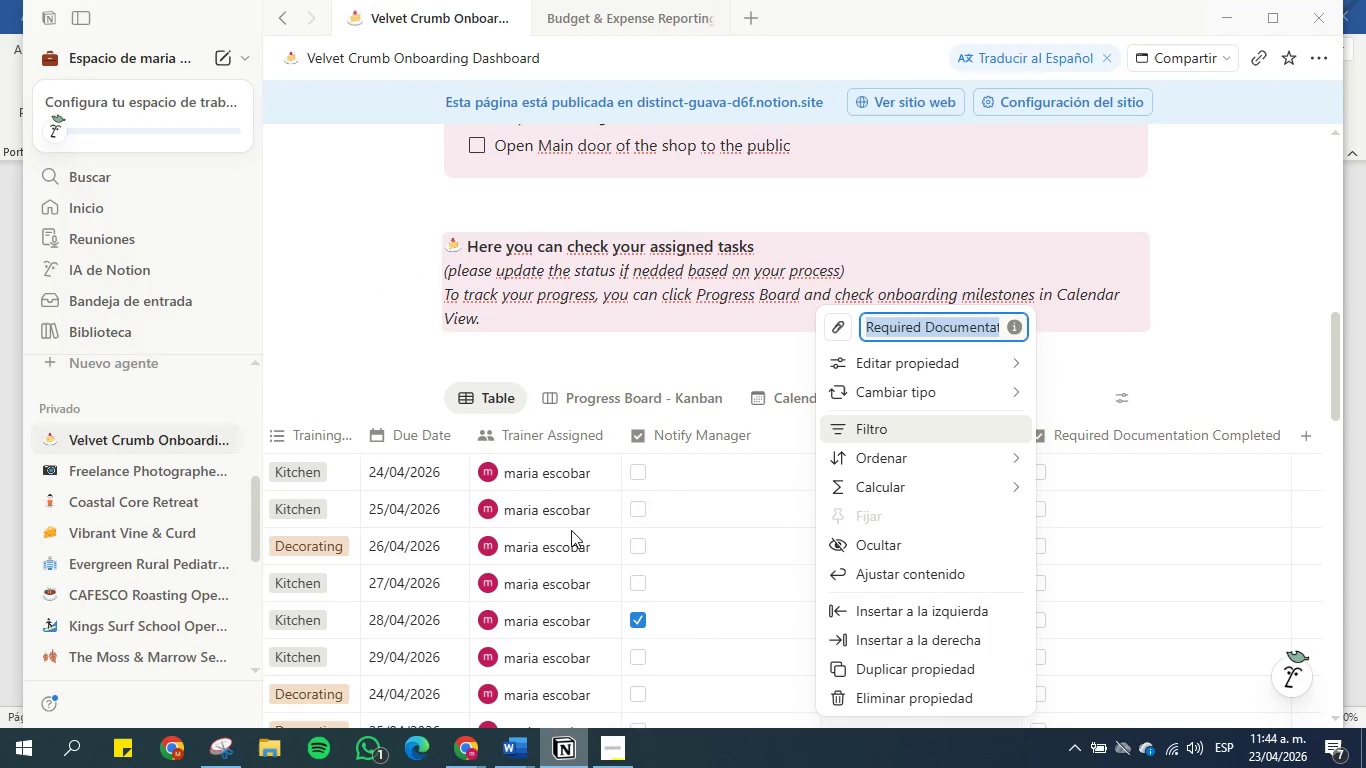 
left_click([598, 280])
 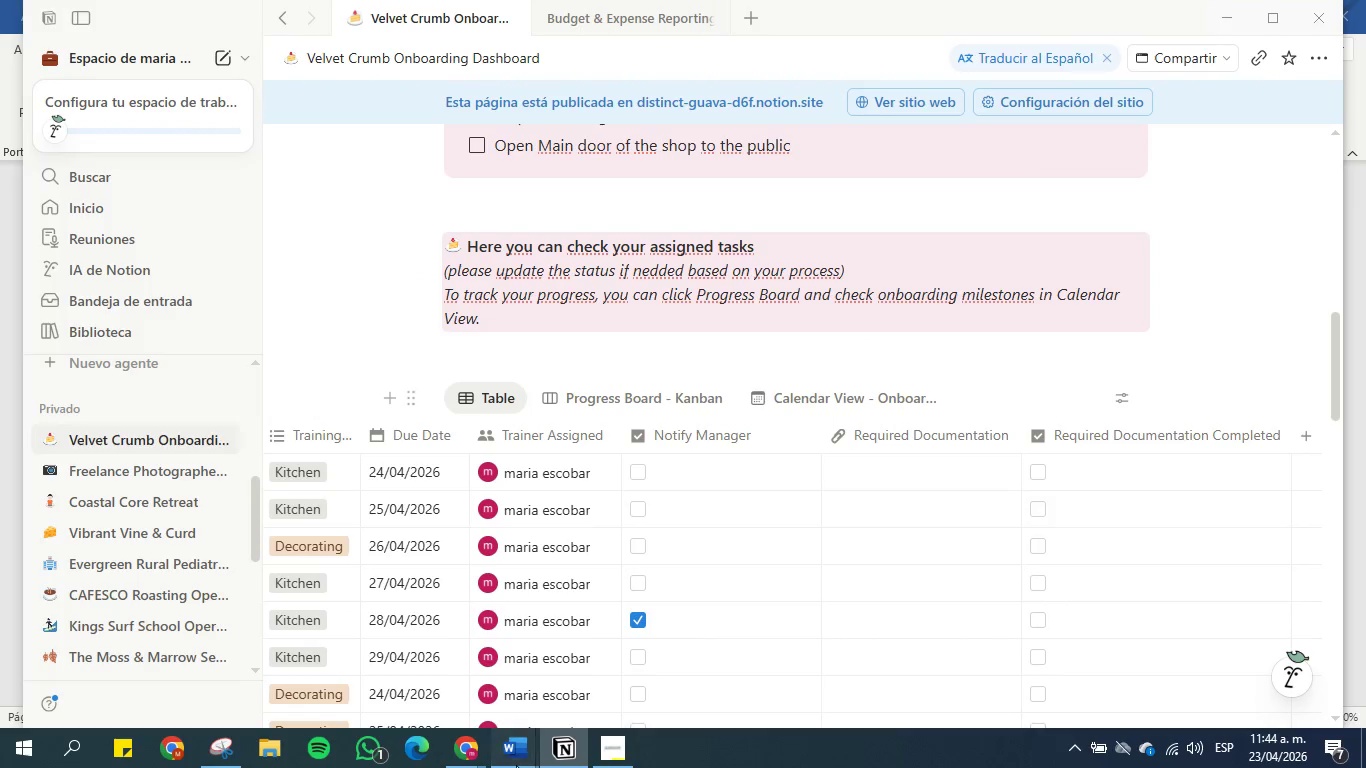 
scroll: coordinate [569, 470], scroll_direction: up, amount: 9.0
 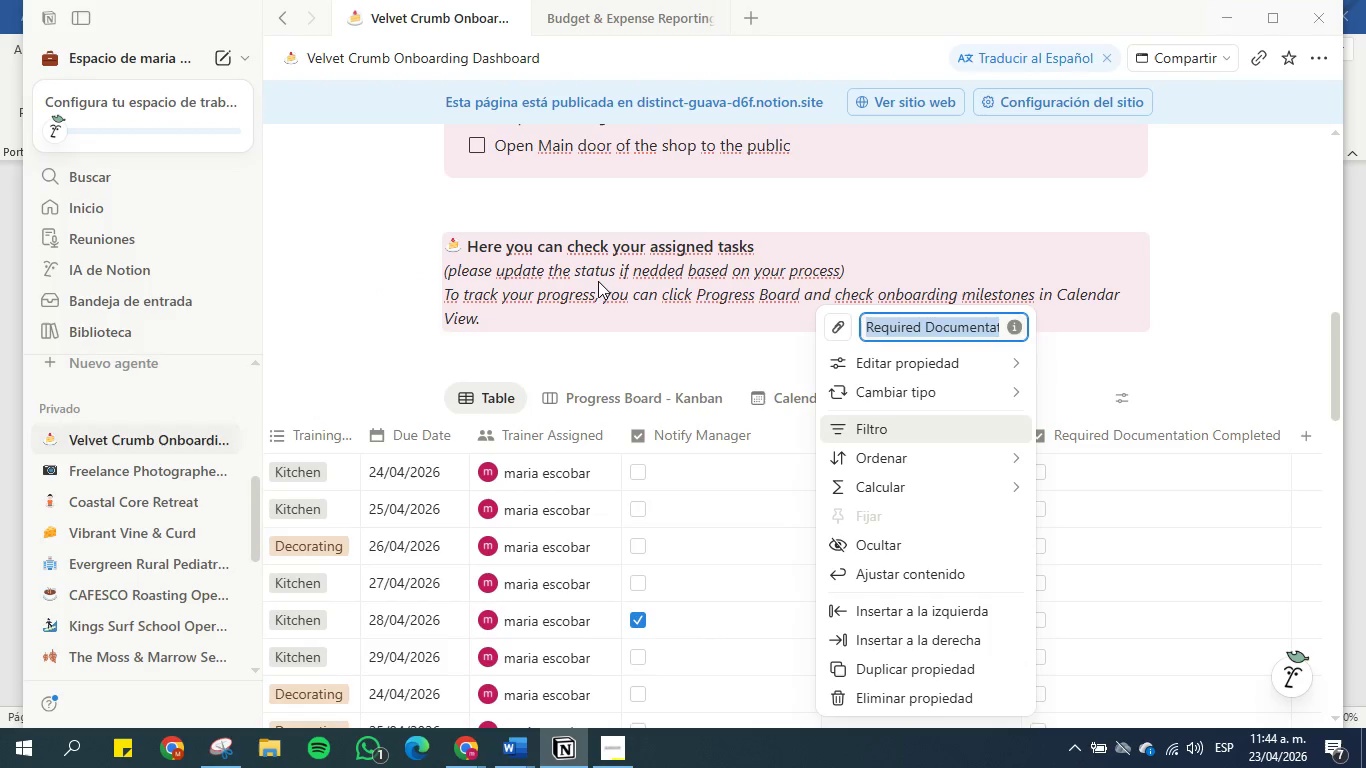 
double_click([564, 743])
 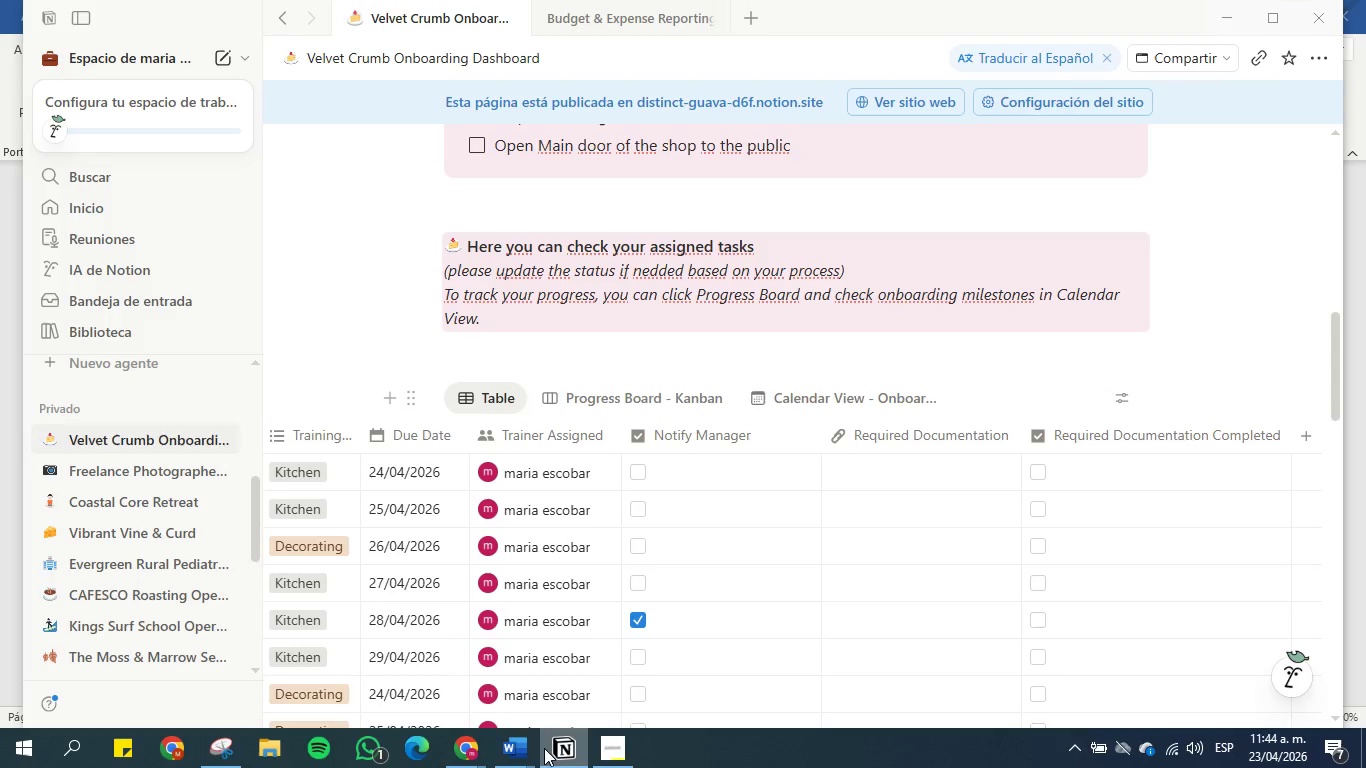 
left_click([509, 741])
 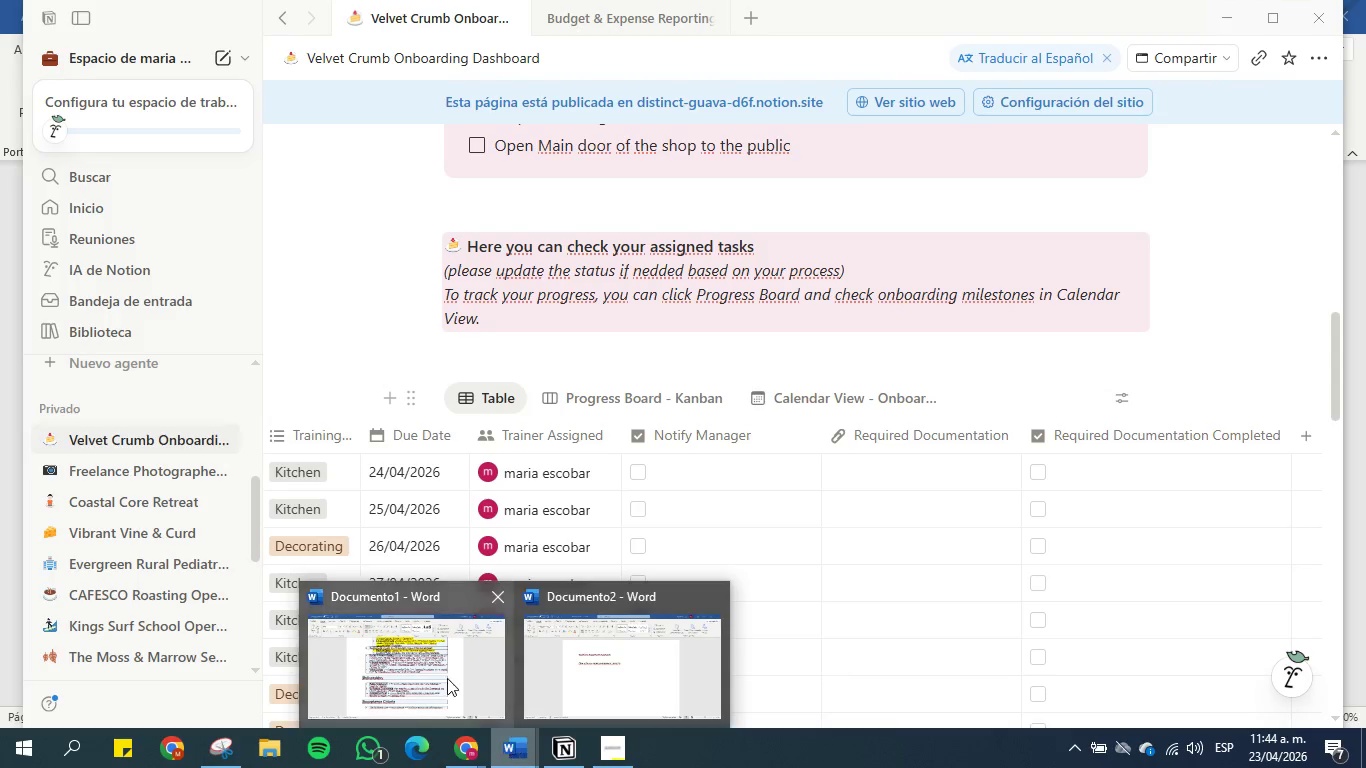 
left_click([436, 662])
 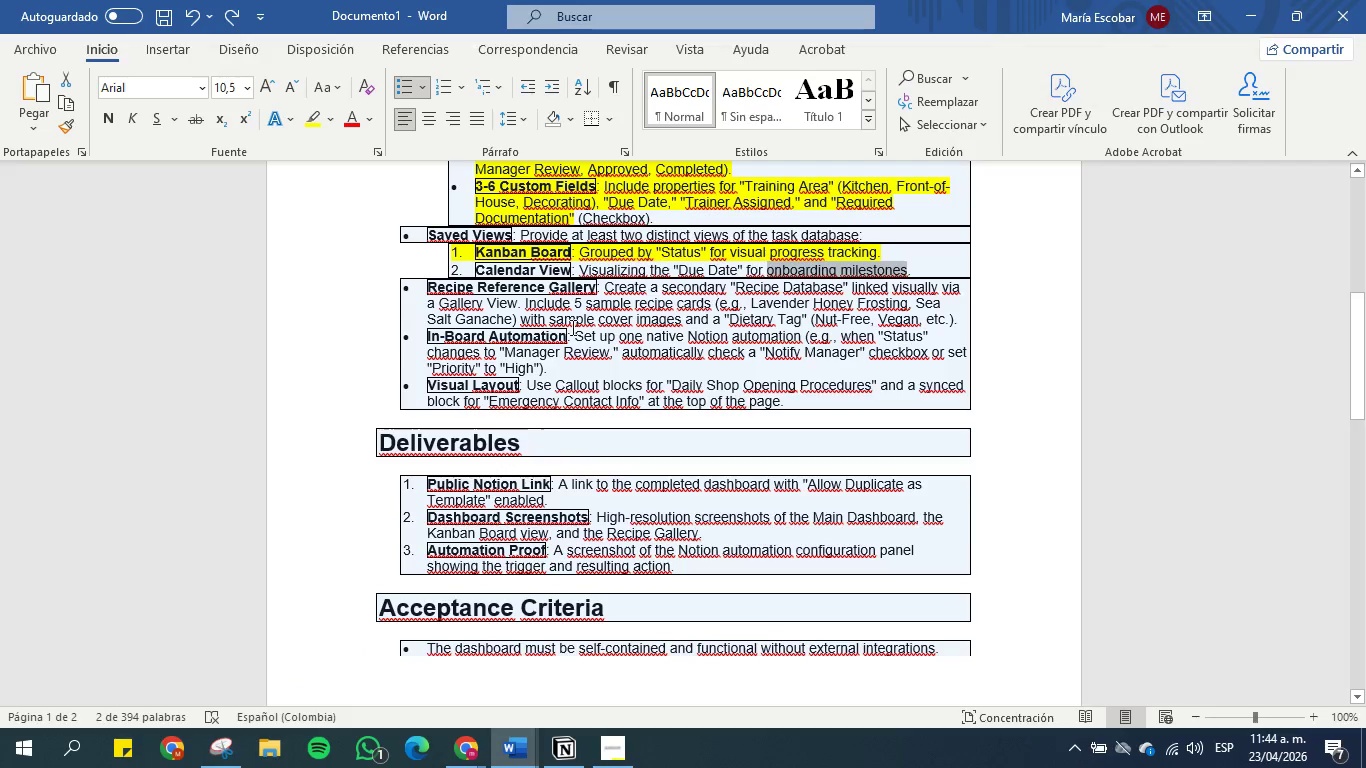 
scroll: coordinate [585, 300], scroll_direction: up, amount: 13.0
 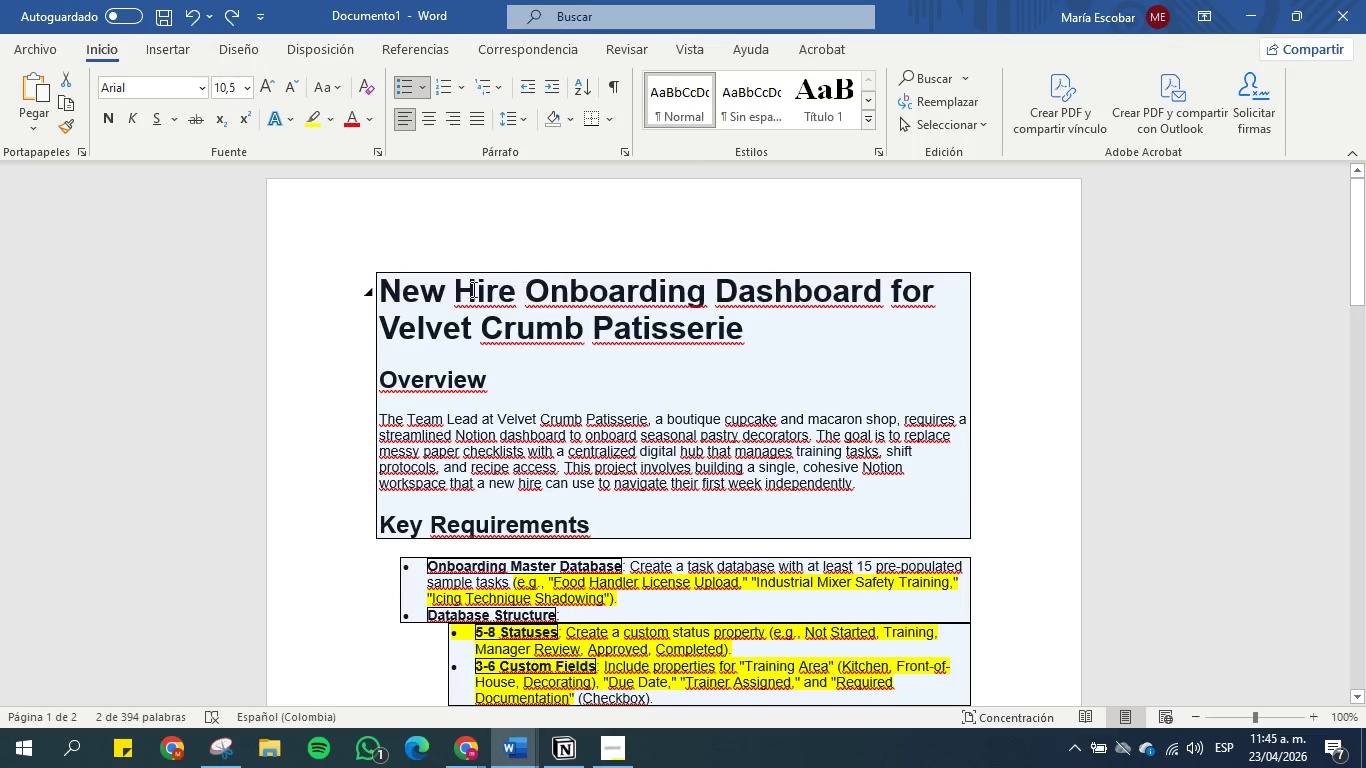 
left_click_drag(start_coordinate=[384, 294], to_coordinate=[412, 294])
 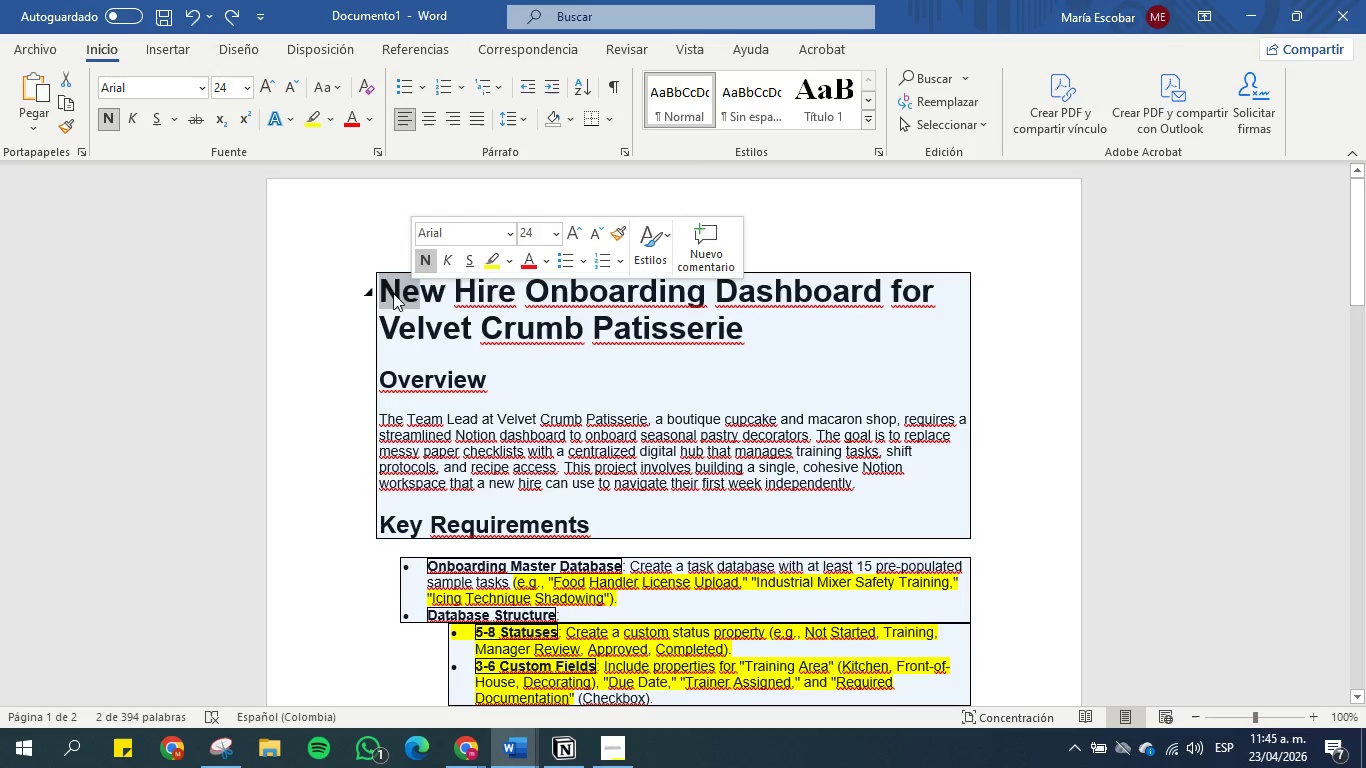 
left_click([393, 293])
 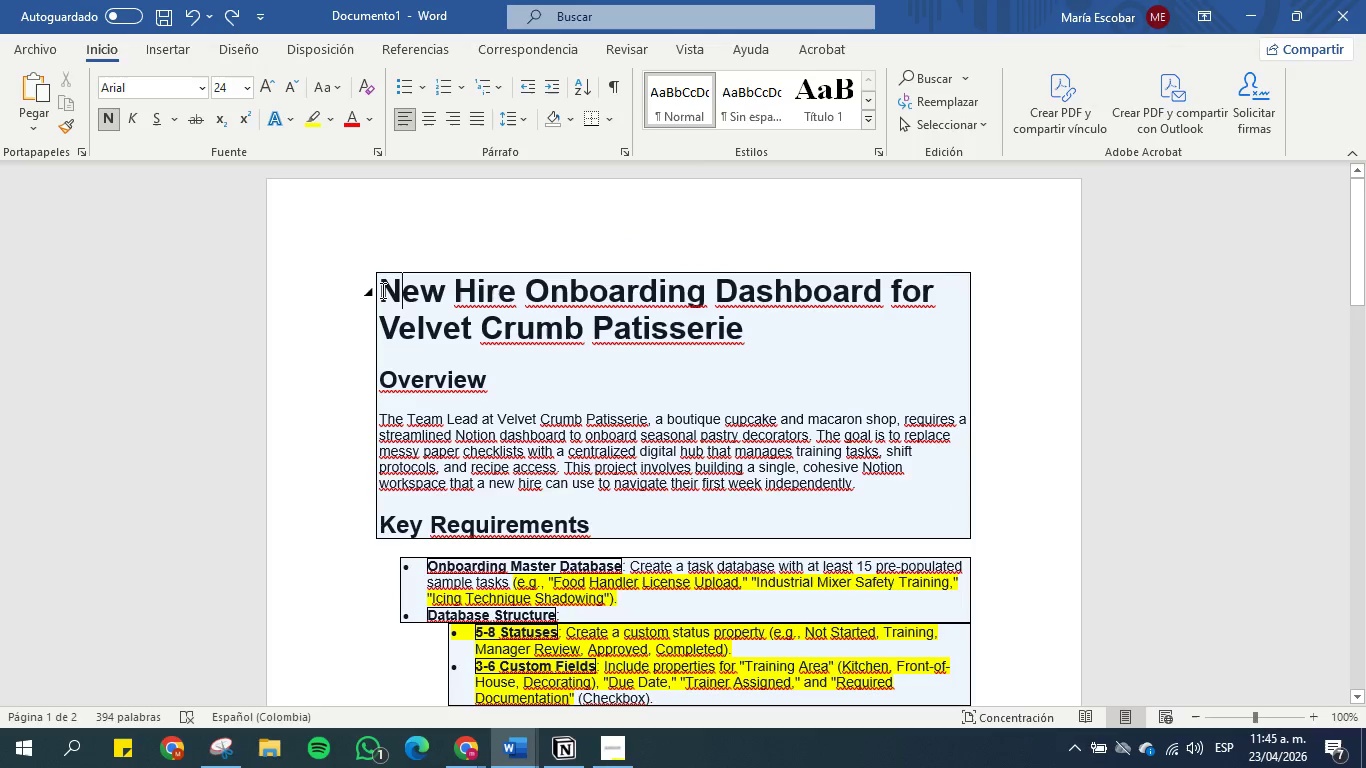 
left_click_drag(start_coordinate=[379, 290], to_coordinate=[790, 333])
 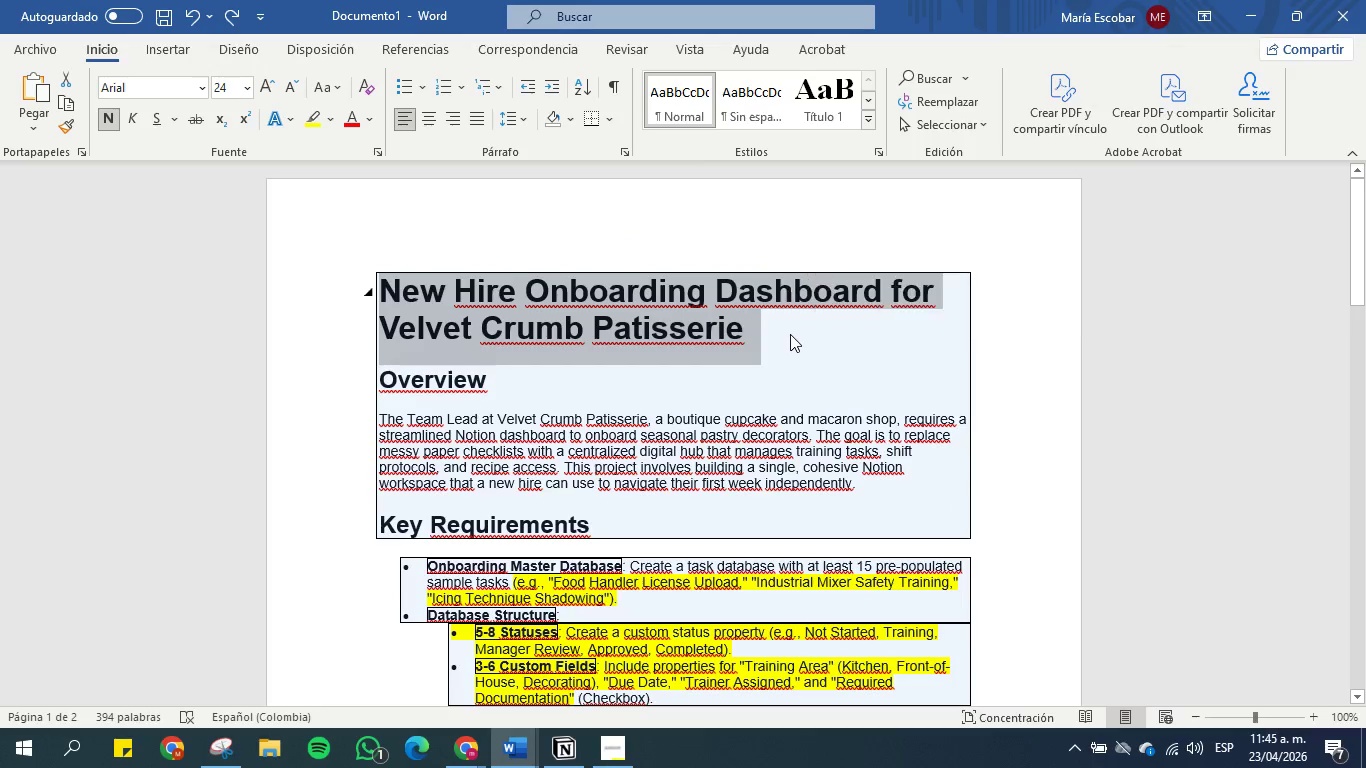 
key(Control+C)
 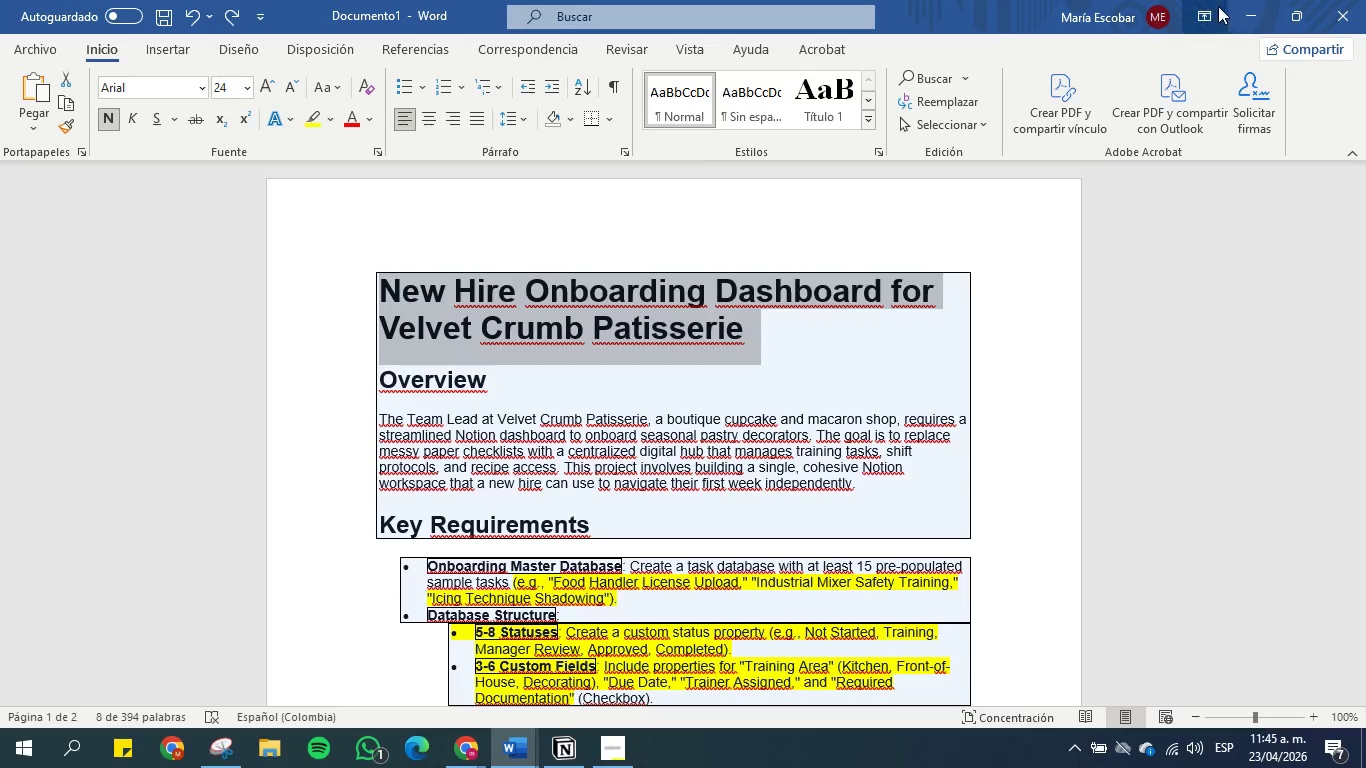 
left_click([1250, 6])
 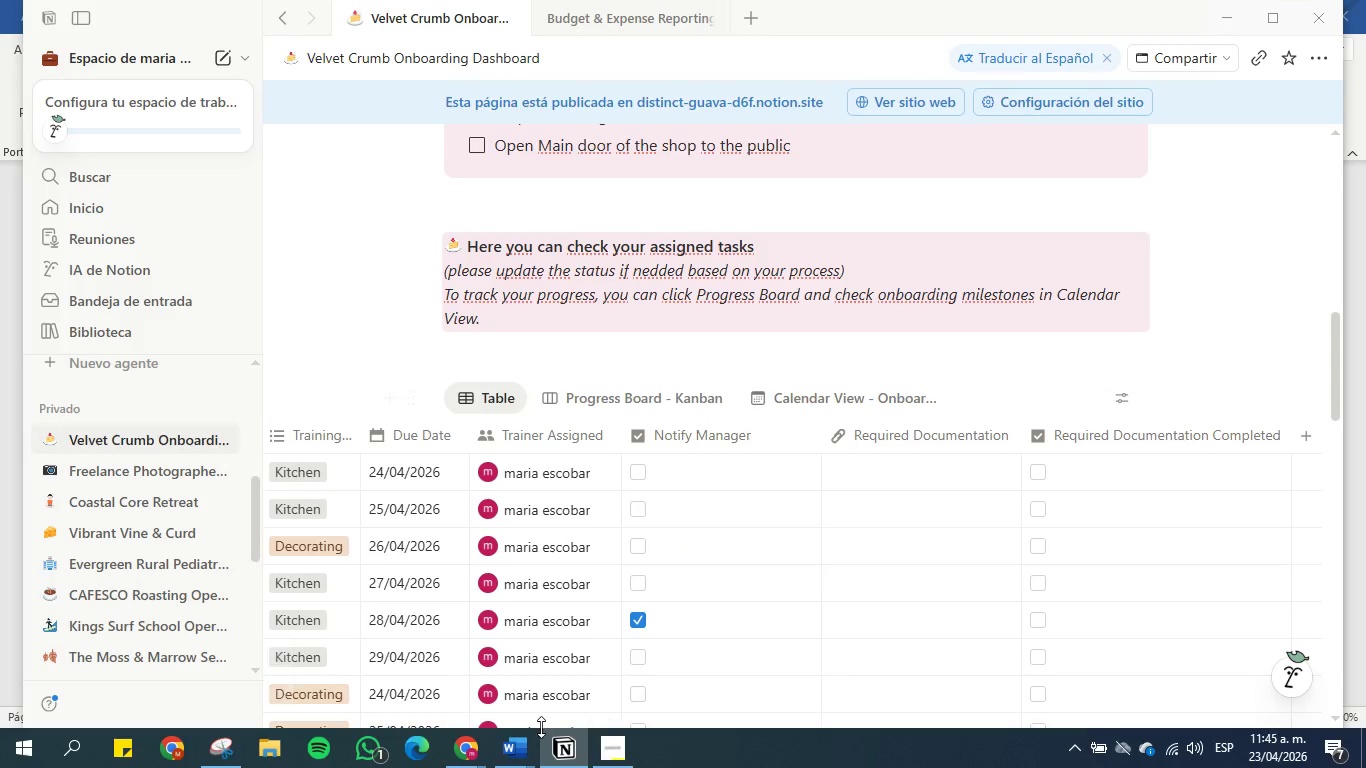 
left_click([526, 750])
 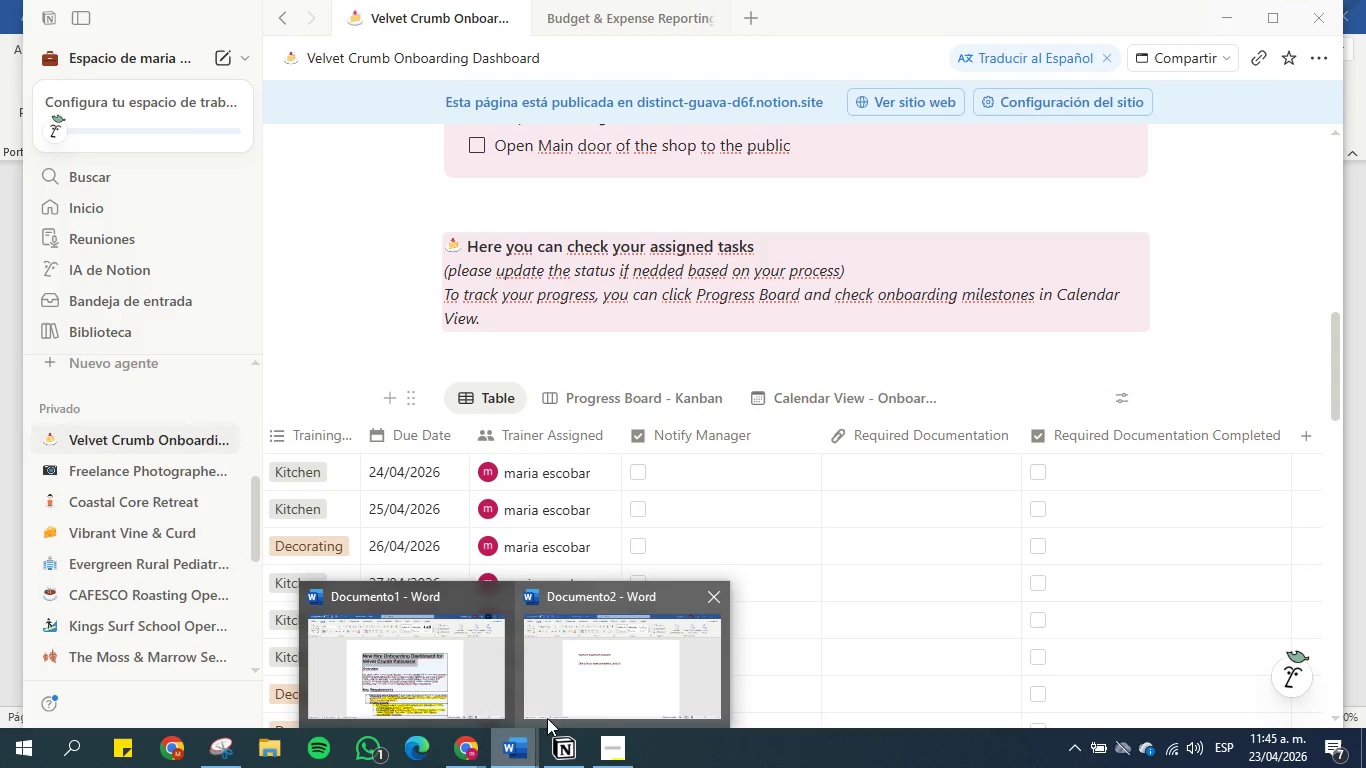 
left_click([597, 689])
 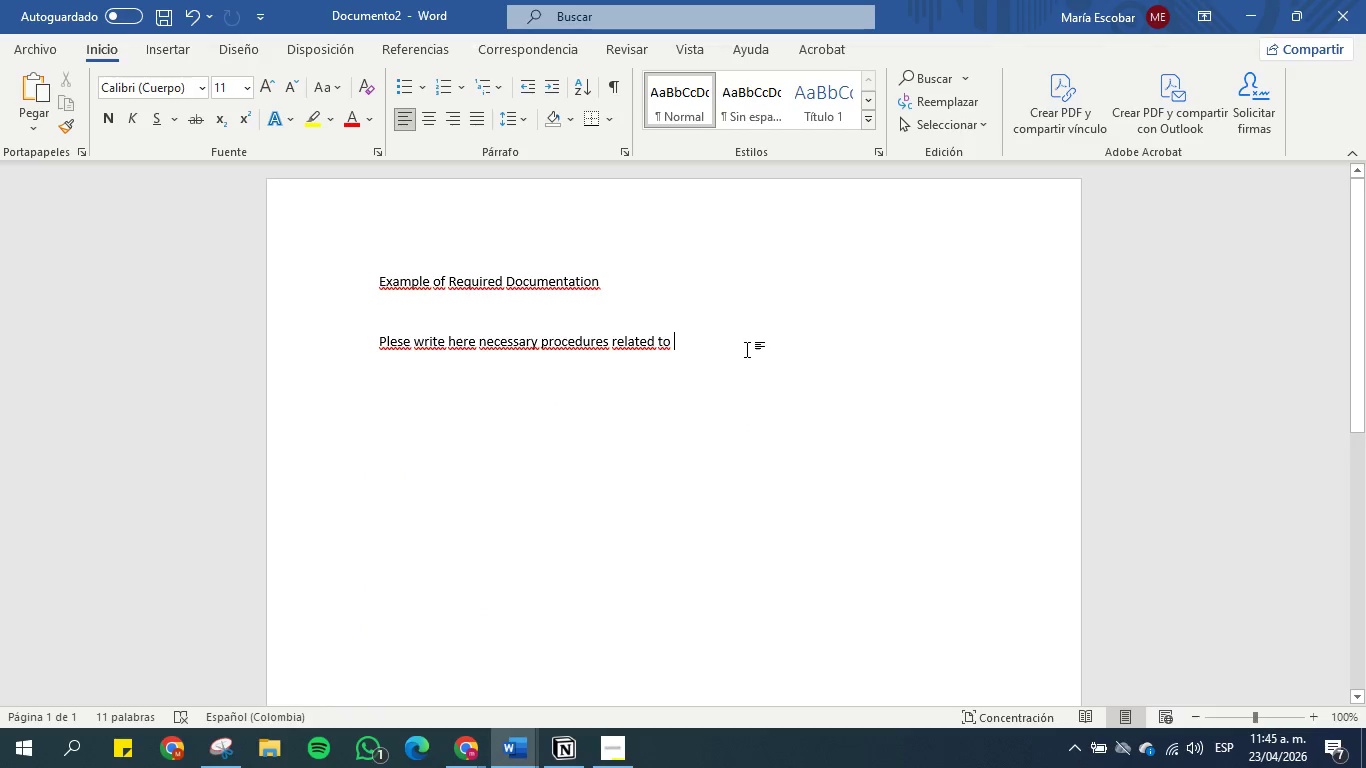 
key(Control+V)
 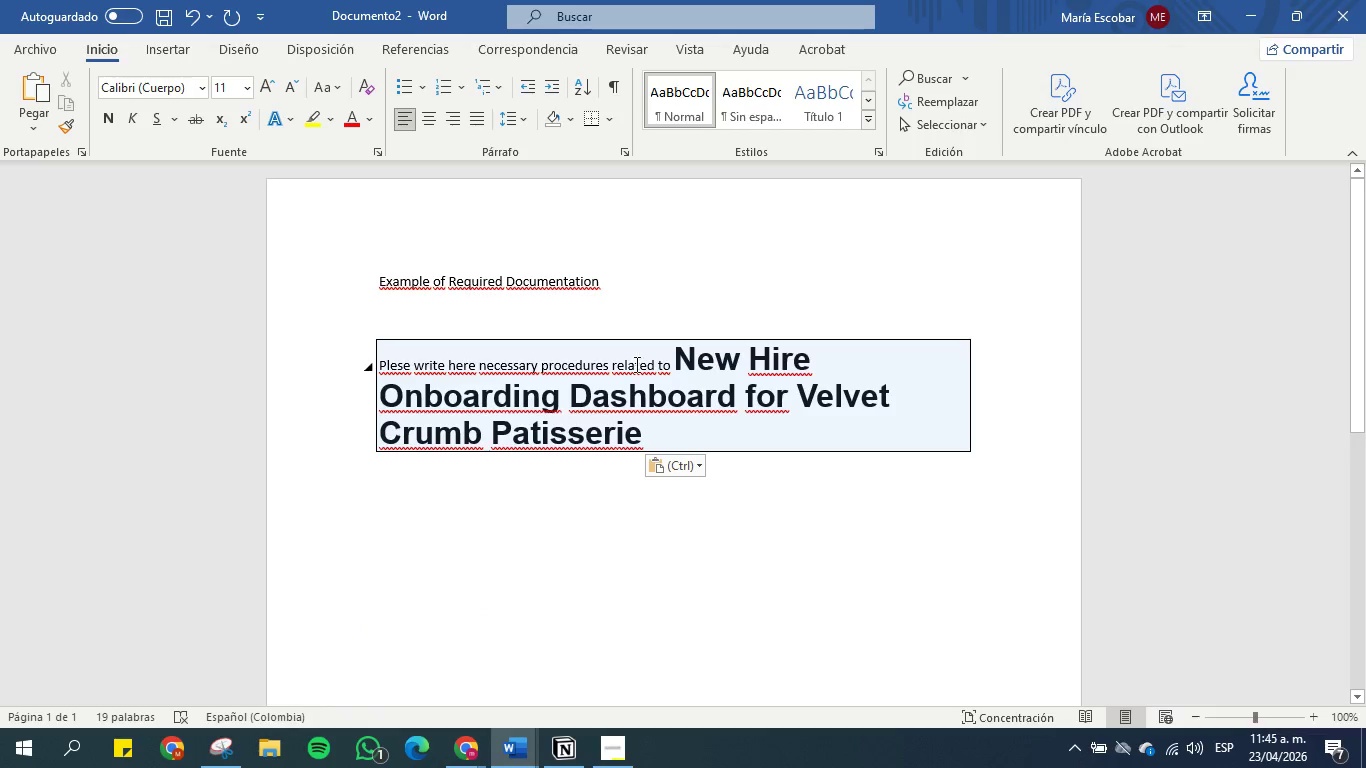 
key(Control+Z)
 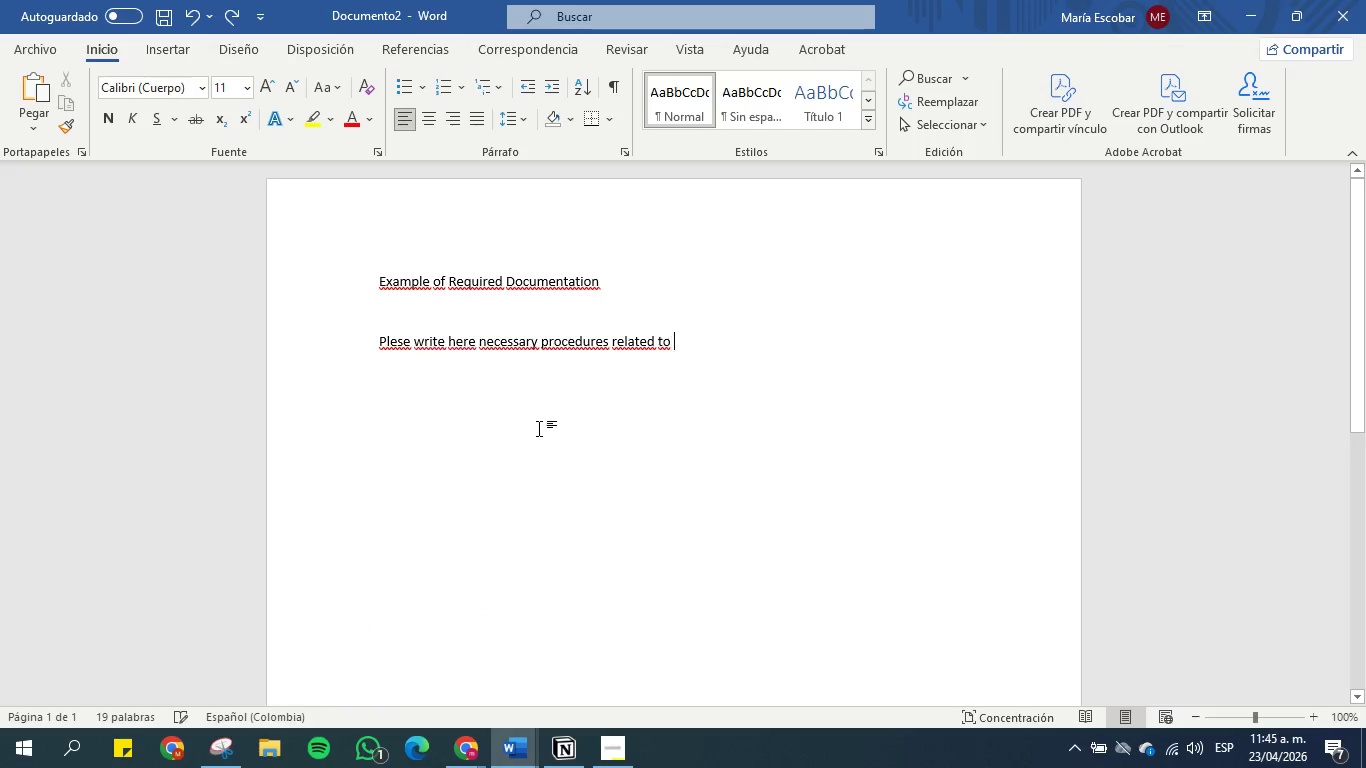 
left_click([534, 430])
 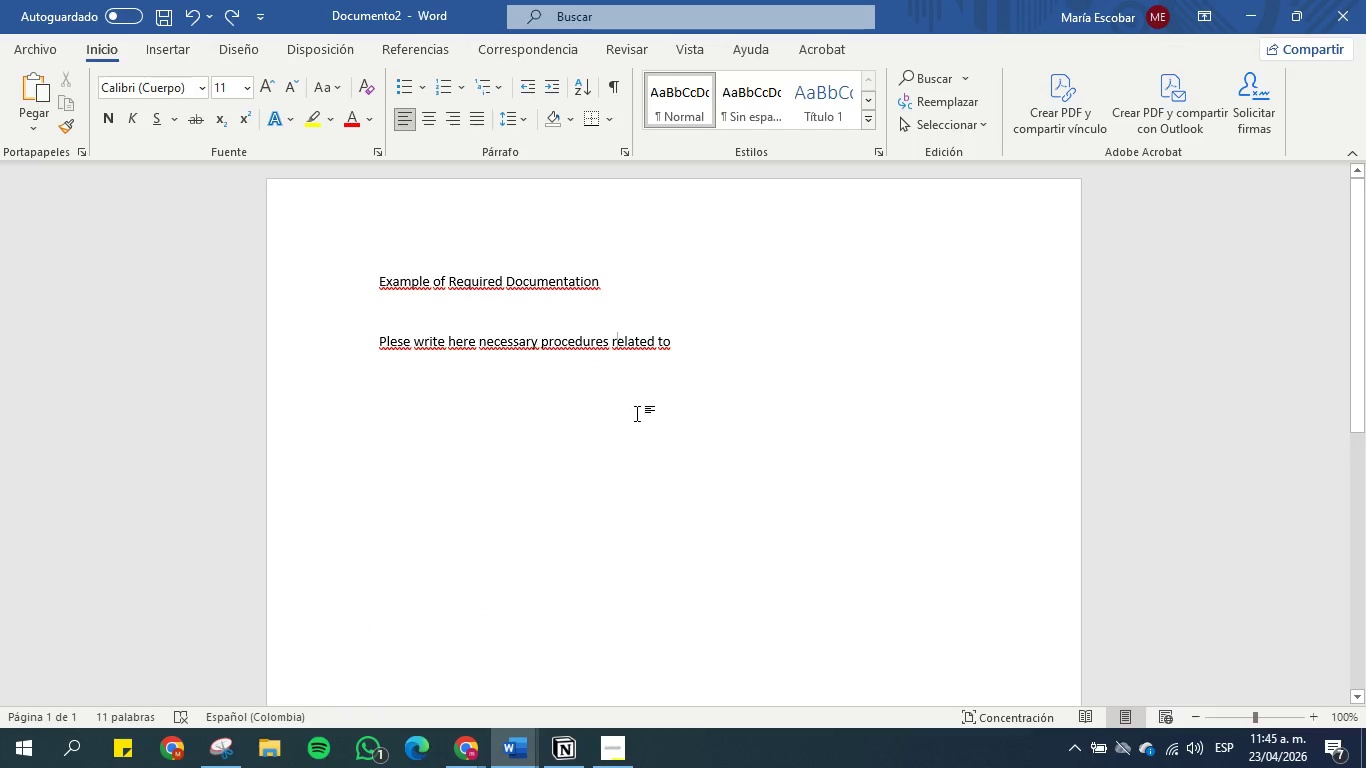 
double_click([735, 356])
 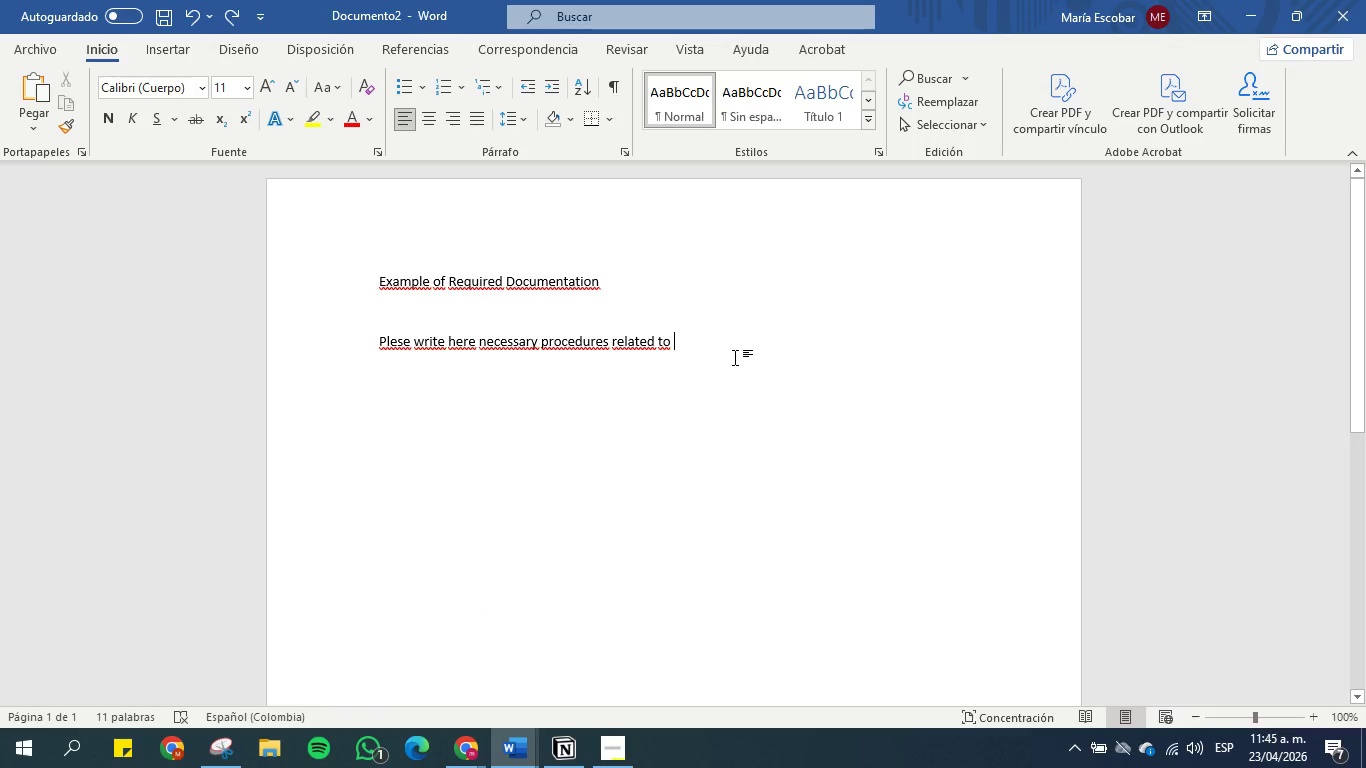 
key(Enter)
 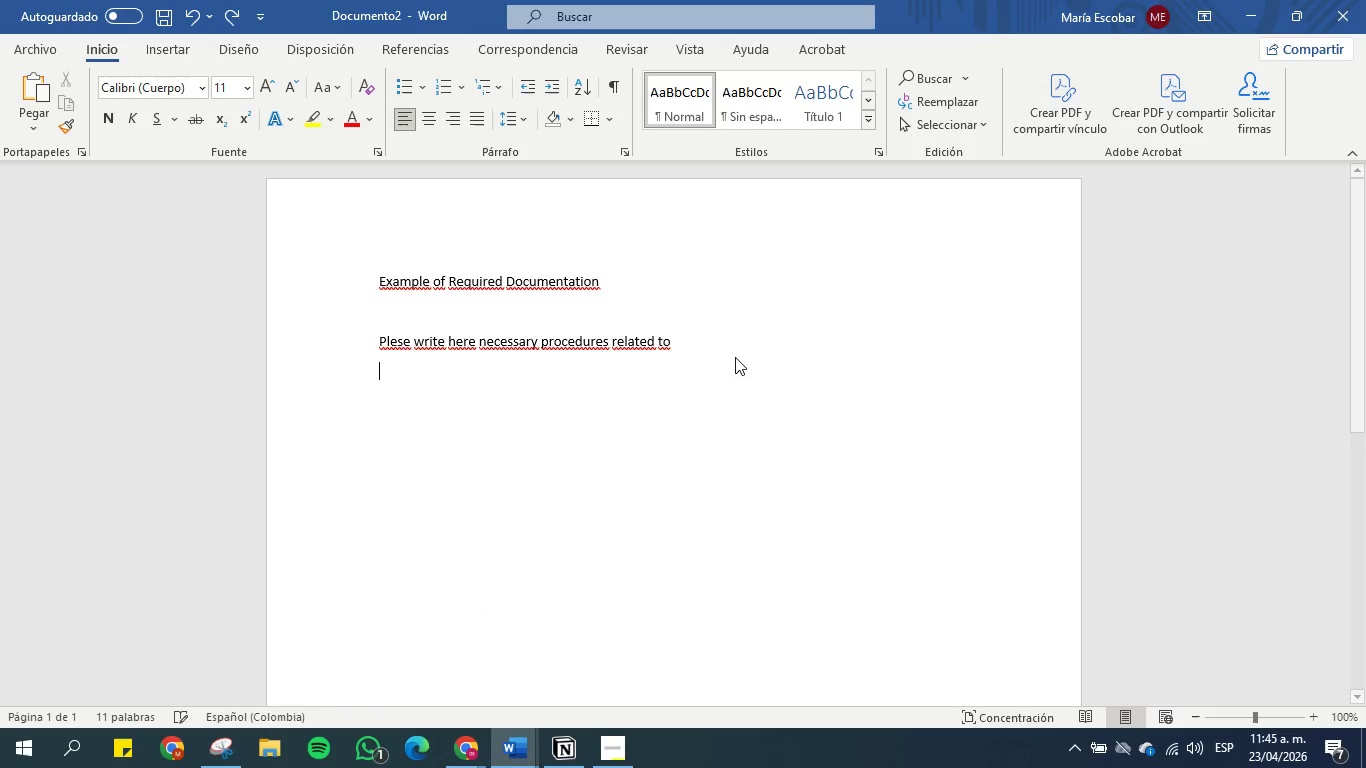 
key(Enter)
 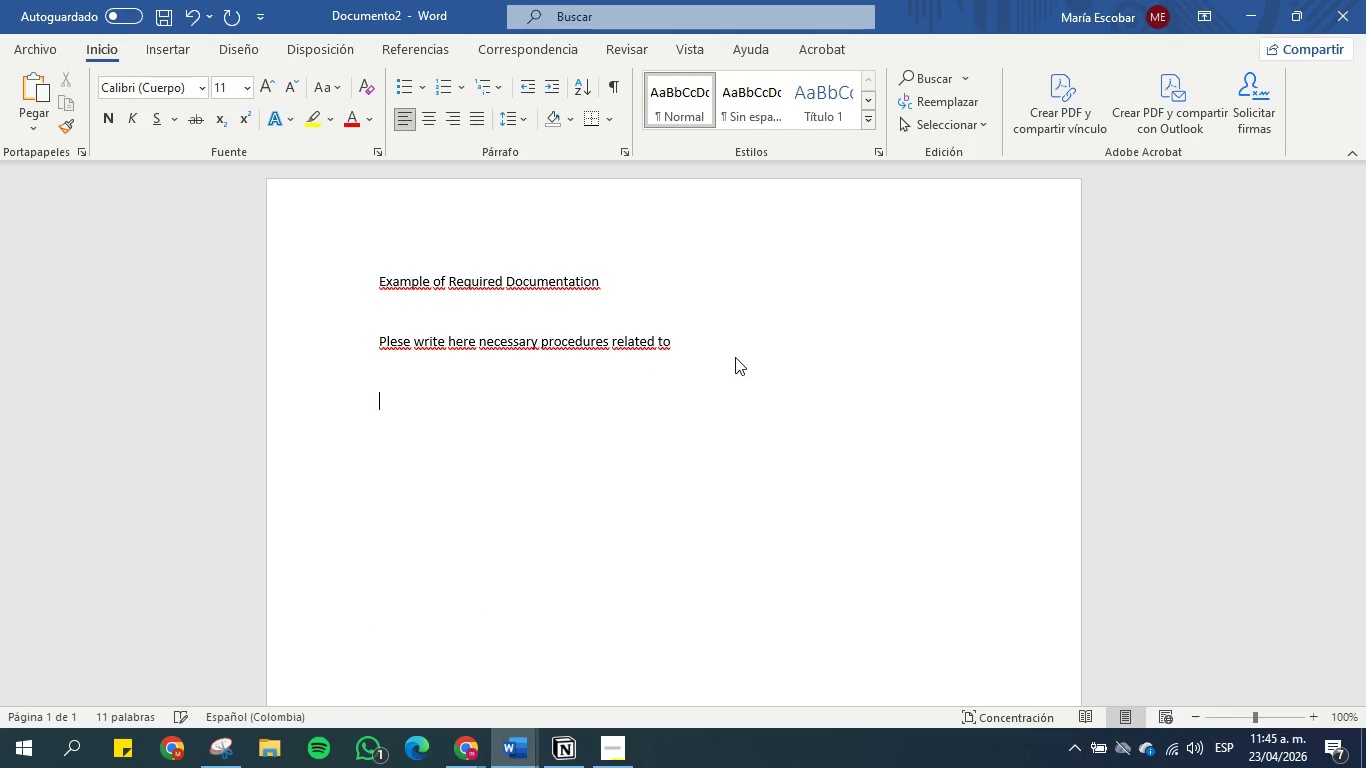 
key(Control+V)
 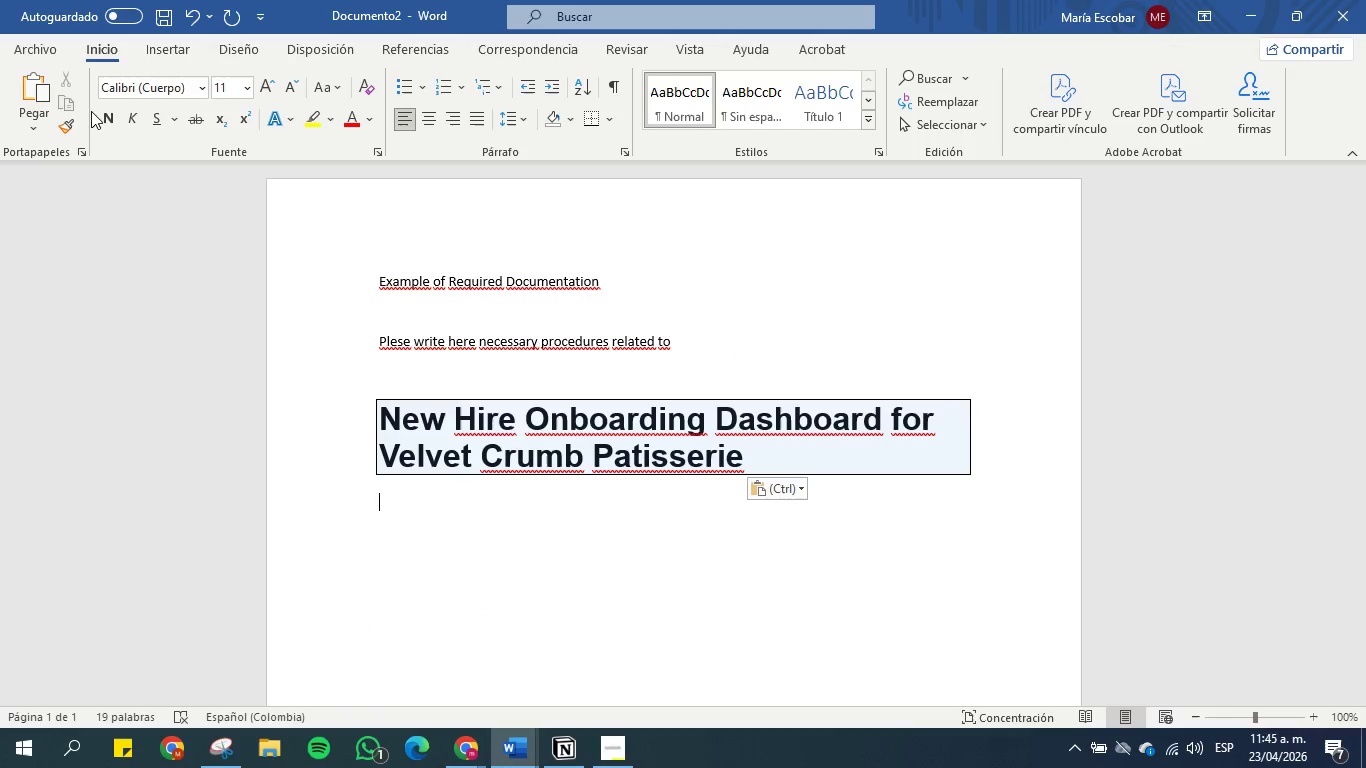 
left_click([69, 131])
 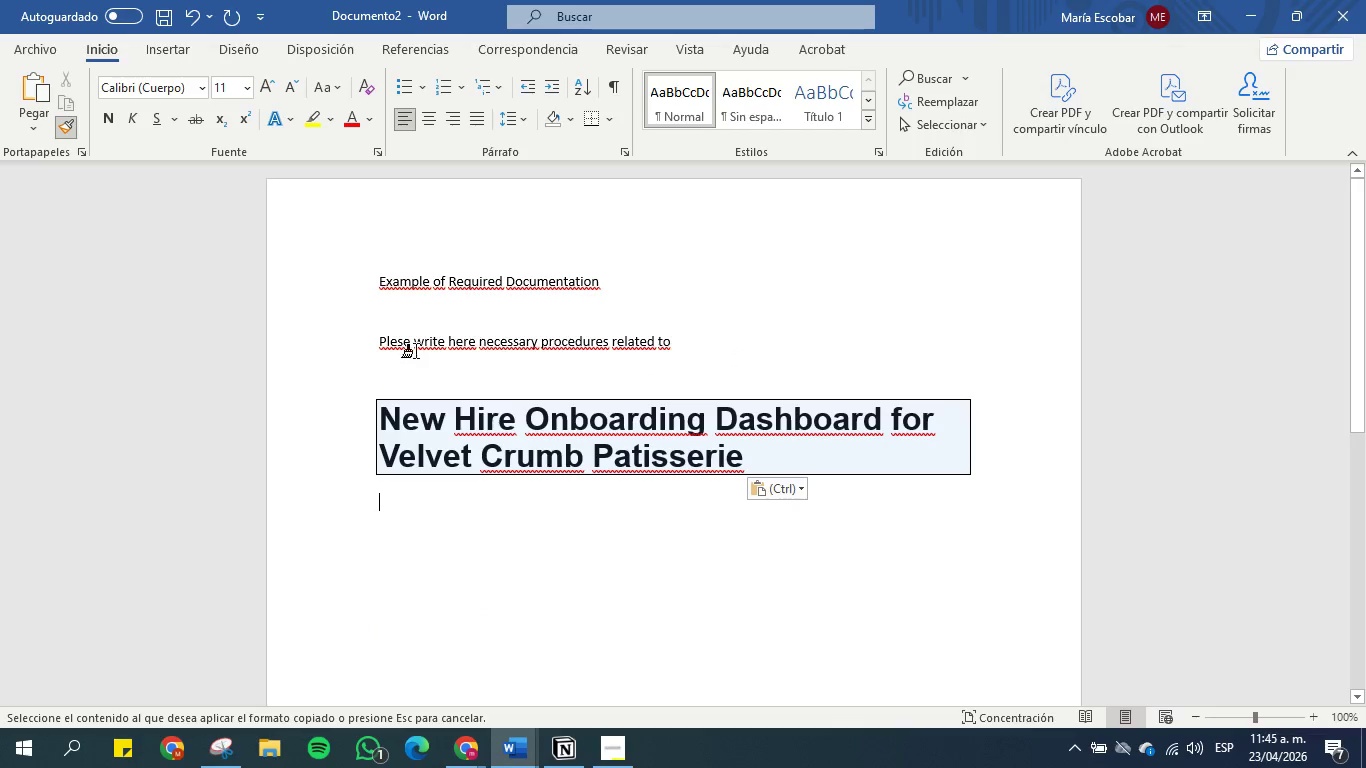 
left_click_drag(start_coordinate=[415, 348], to_coordinate=[558, 347])
 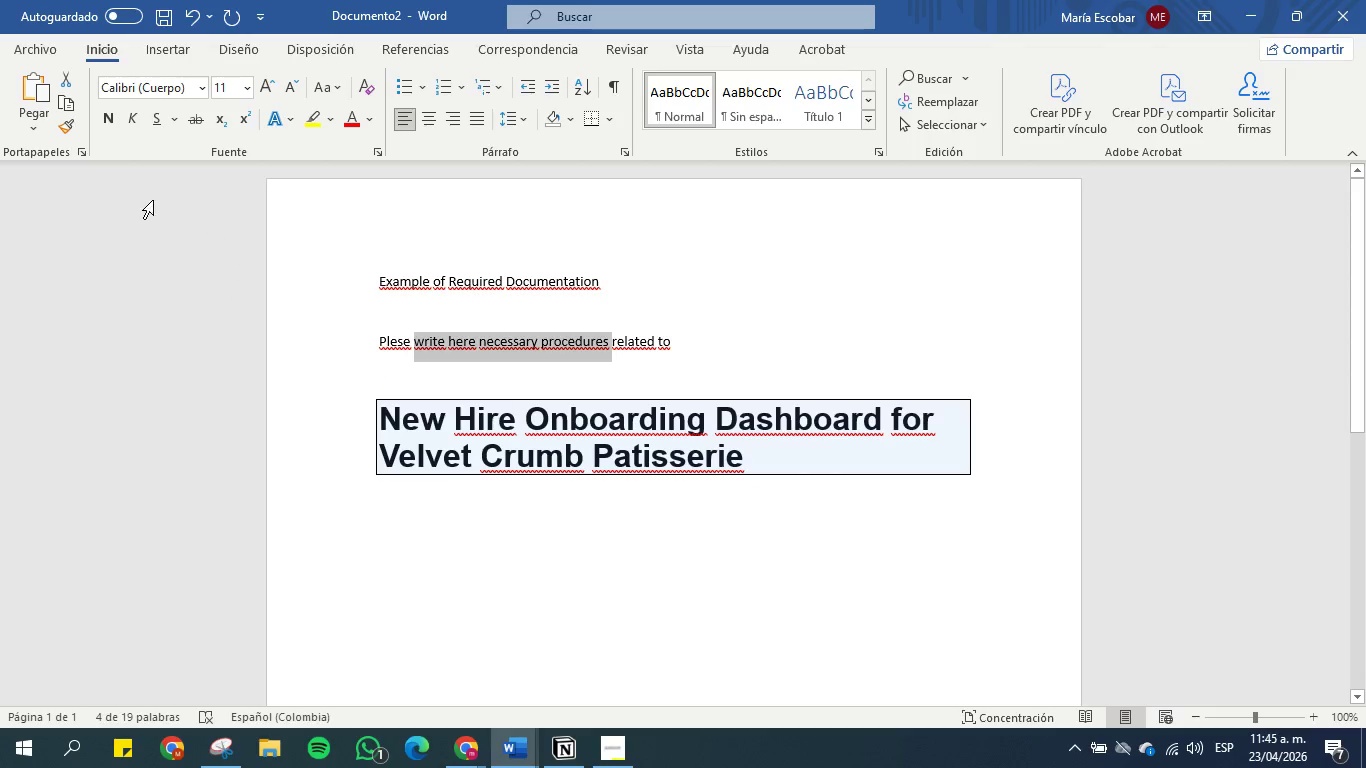 
left_click([68, 130])
 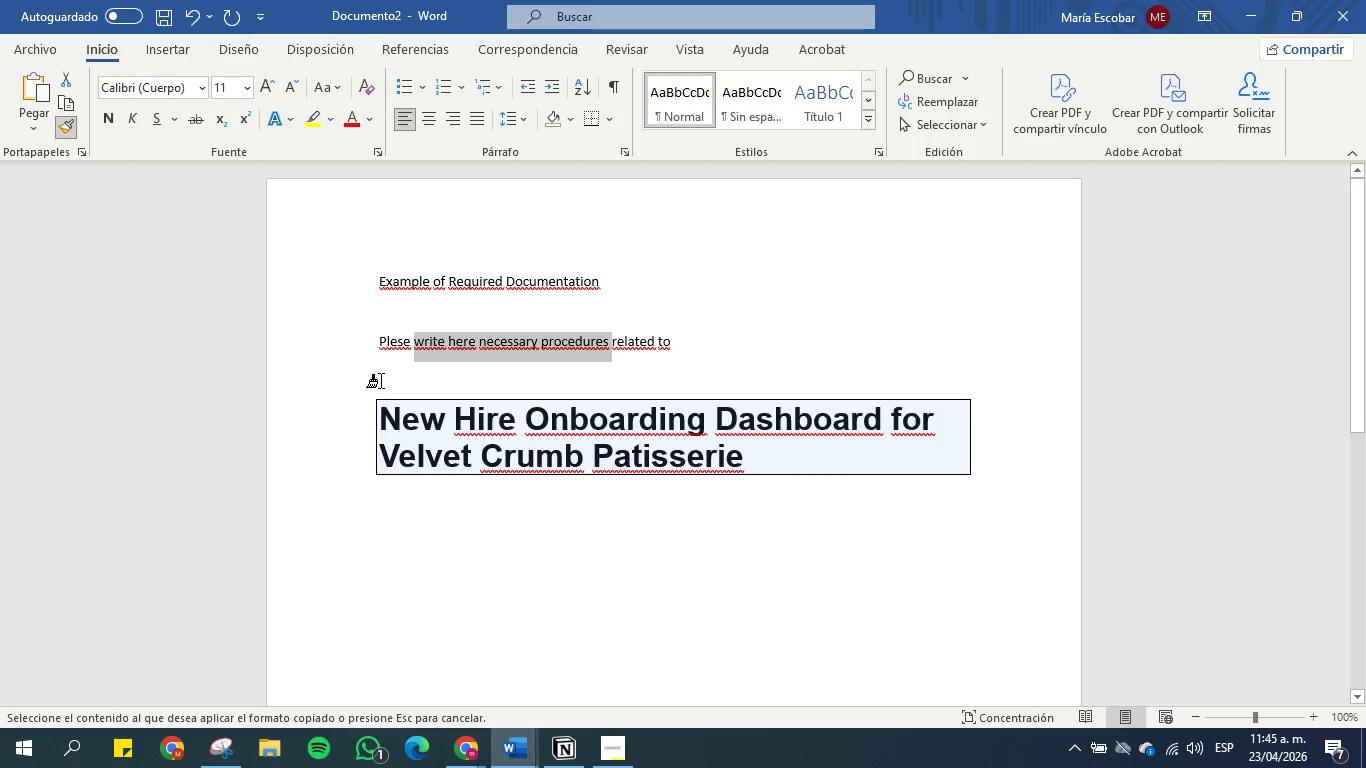 
left_click_drag(start_coordinate=[380, 381], to_coordinate=[827, 498])
 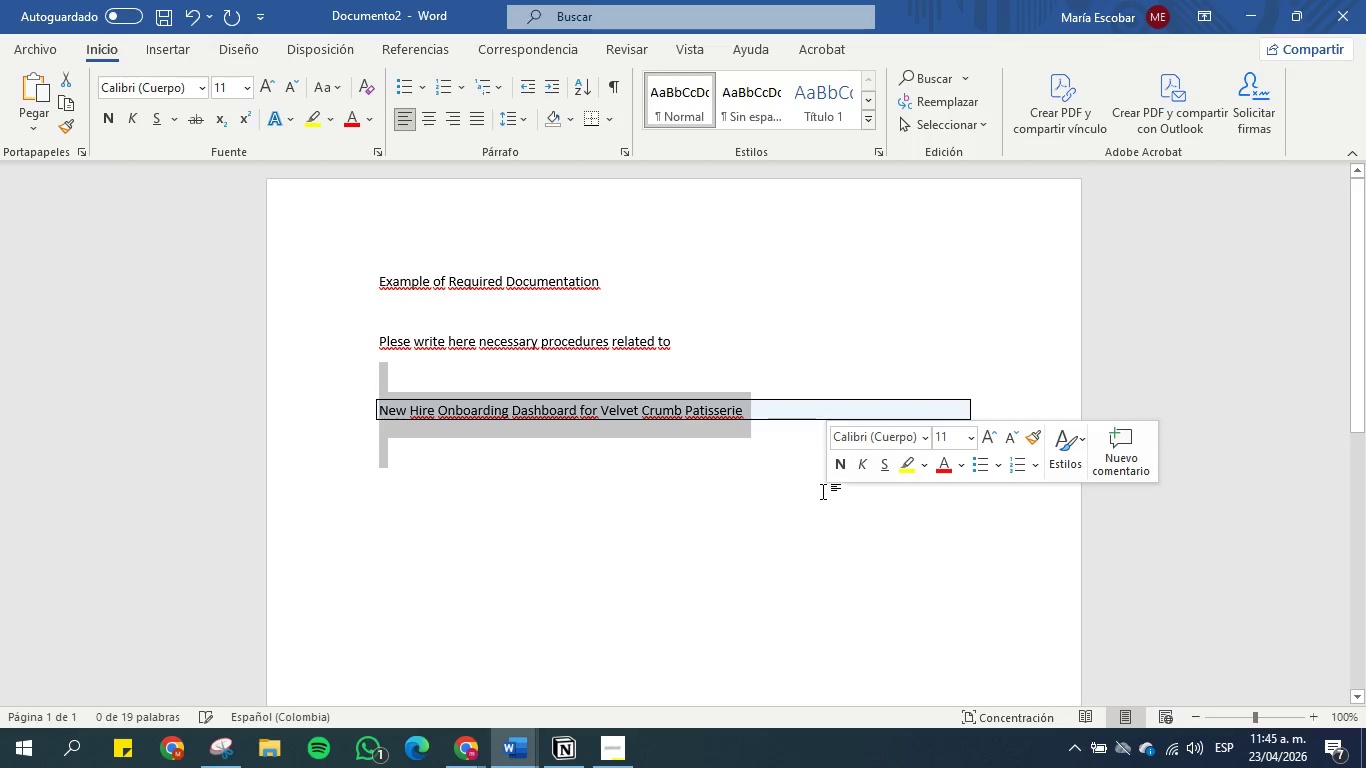 
left_click([823, 488])
 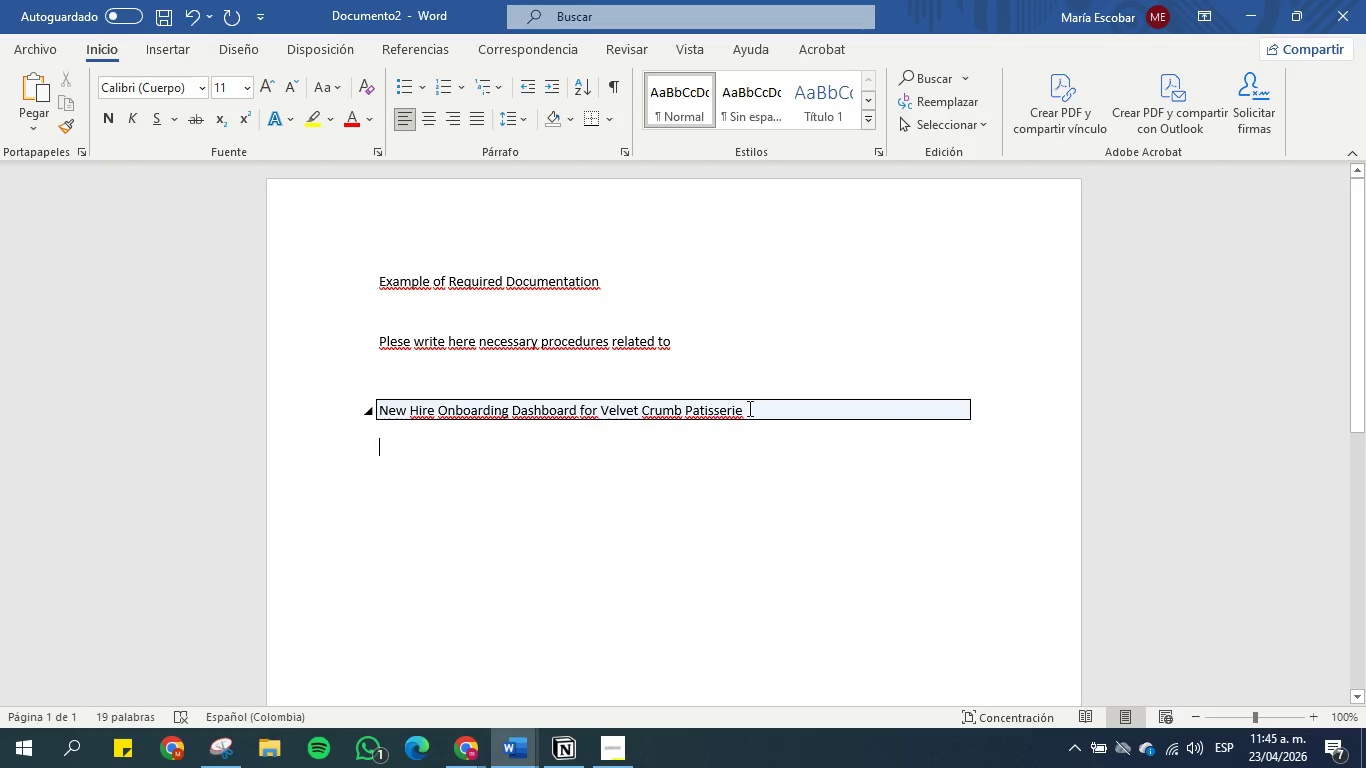 
left_click([767, 410])
 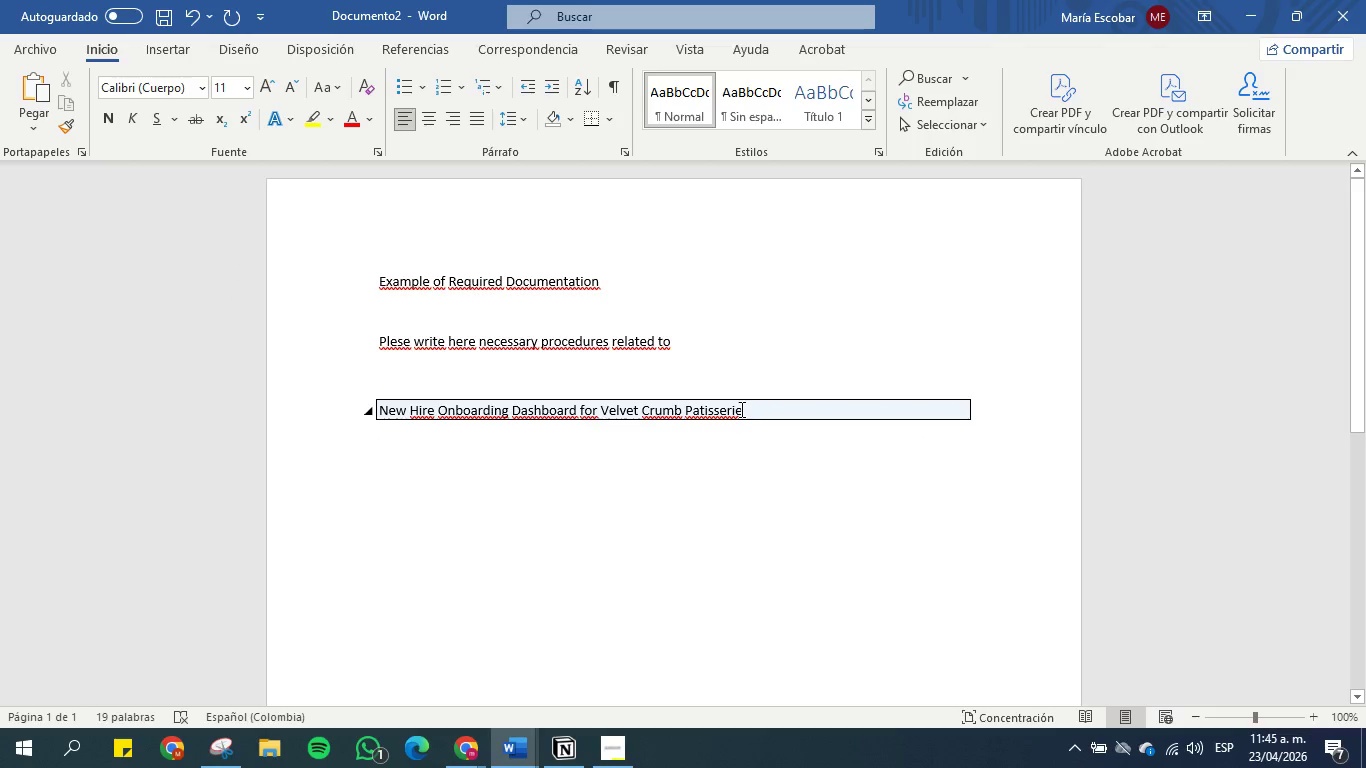 
left_click_drag(start_coordinate=[738, 409], to_coordinate=[377, 418])
 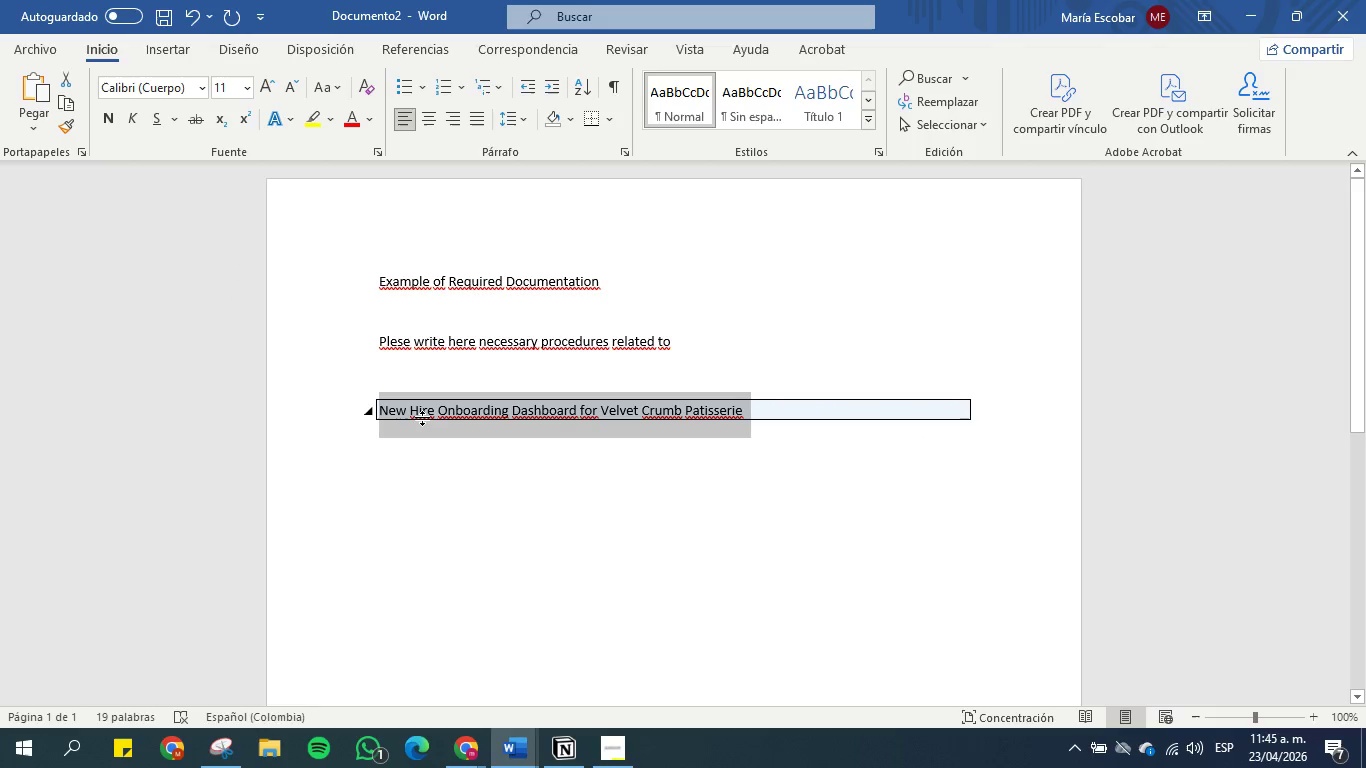 
double_click([423, 418])
 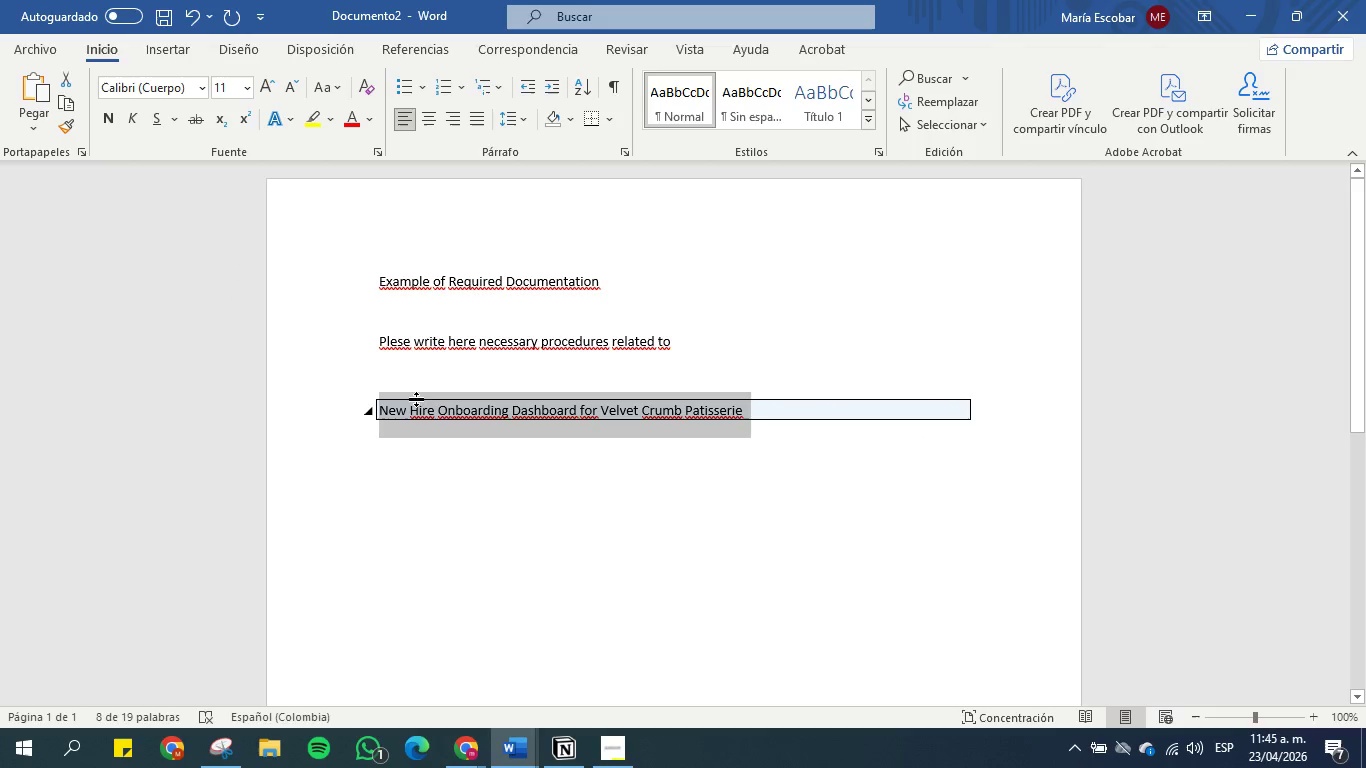 
left_click([417, 398])
 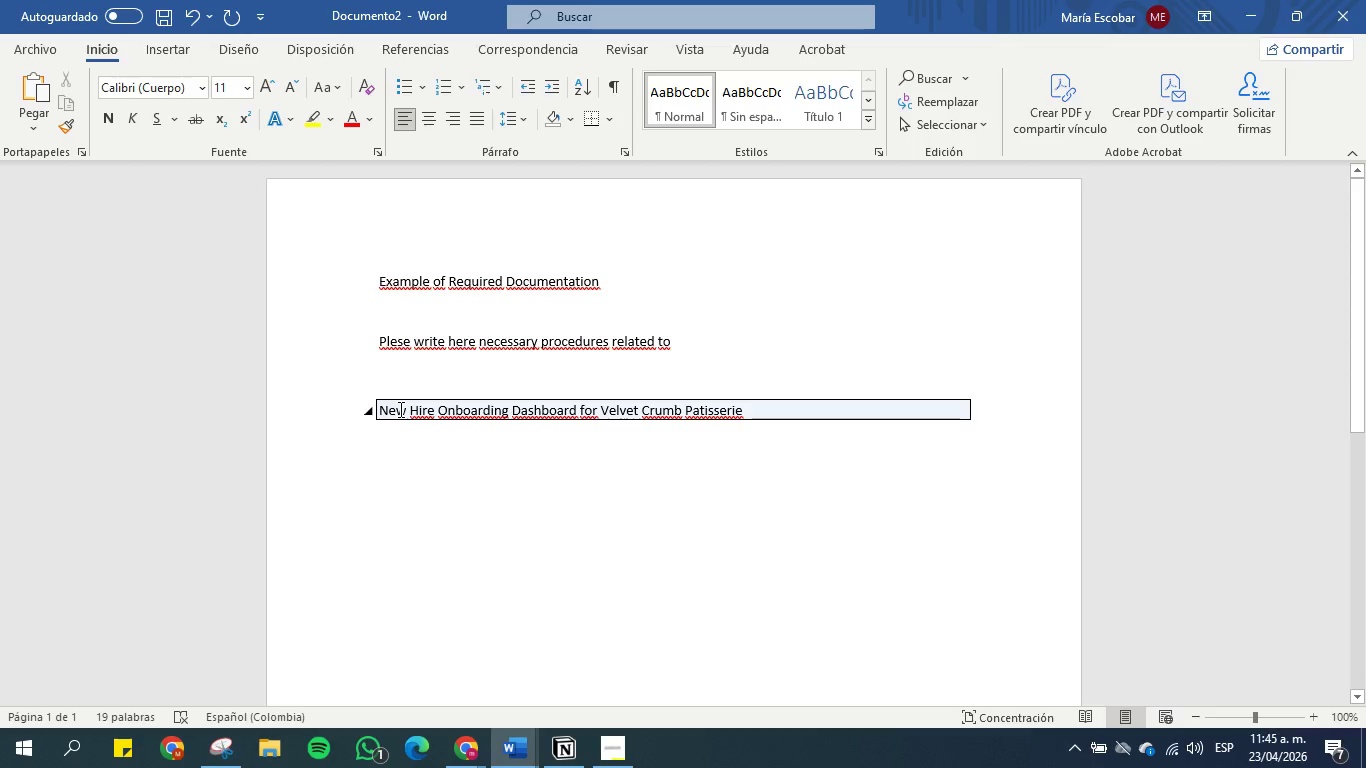 
left_click_drag(start_coordinate=[392, 410], to_coordinate=[780, 429])
 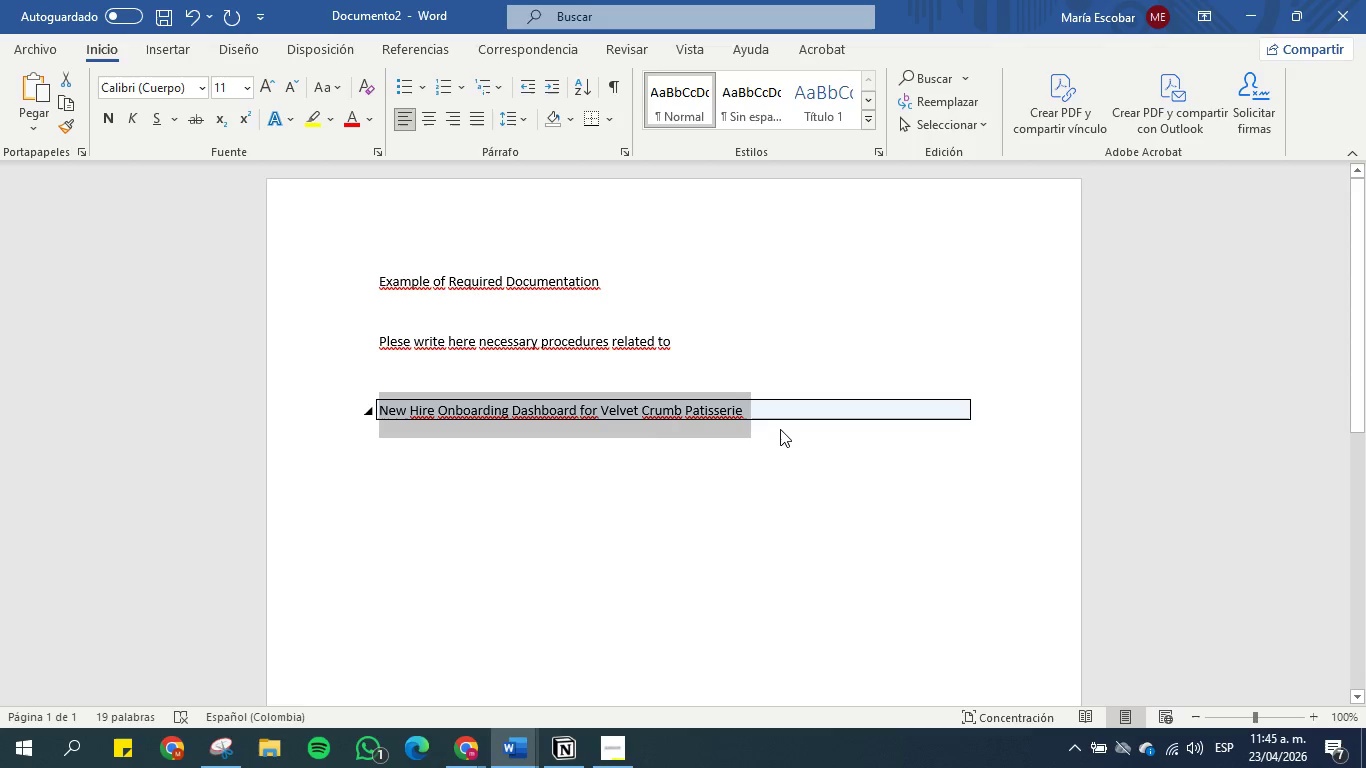 
key(Control+C)
 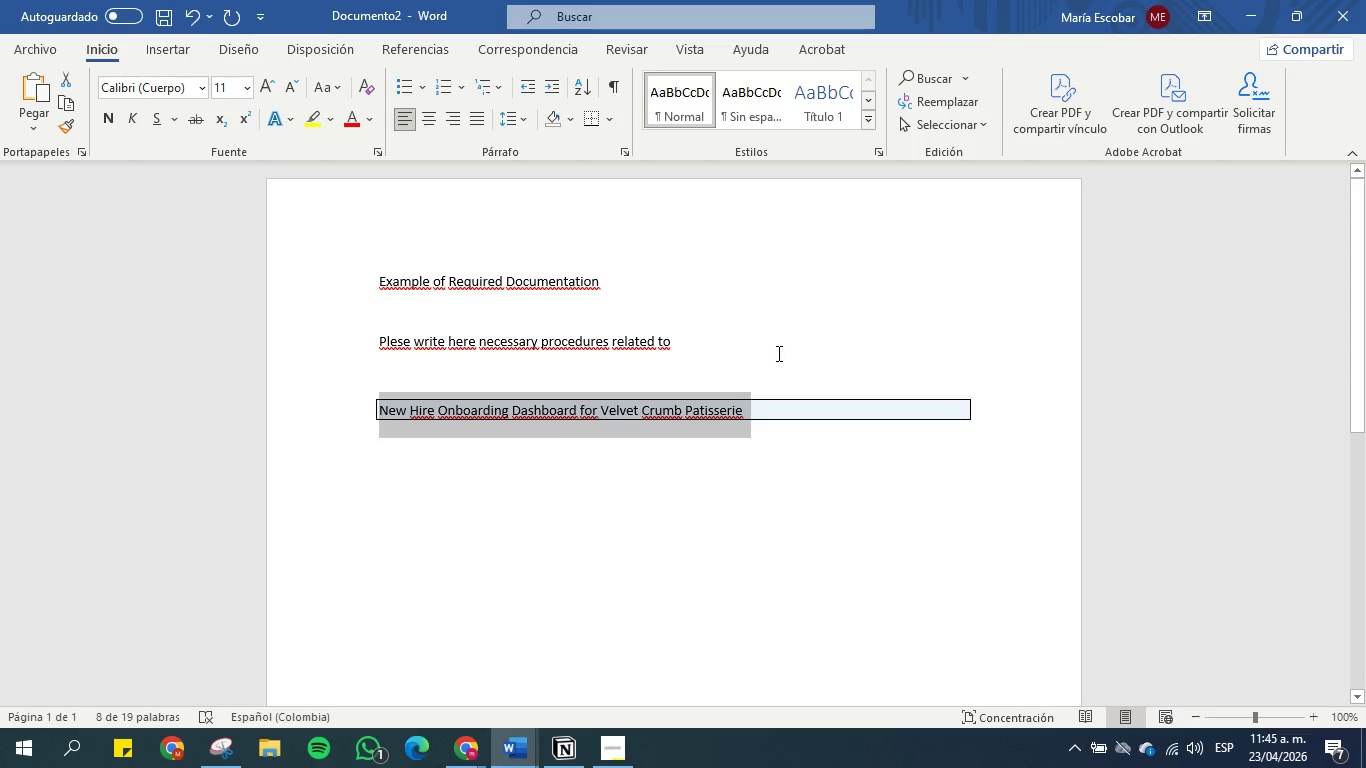 
left_click([771, 343])
 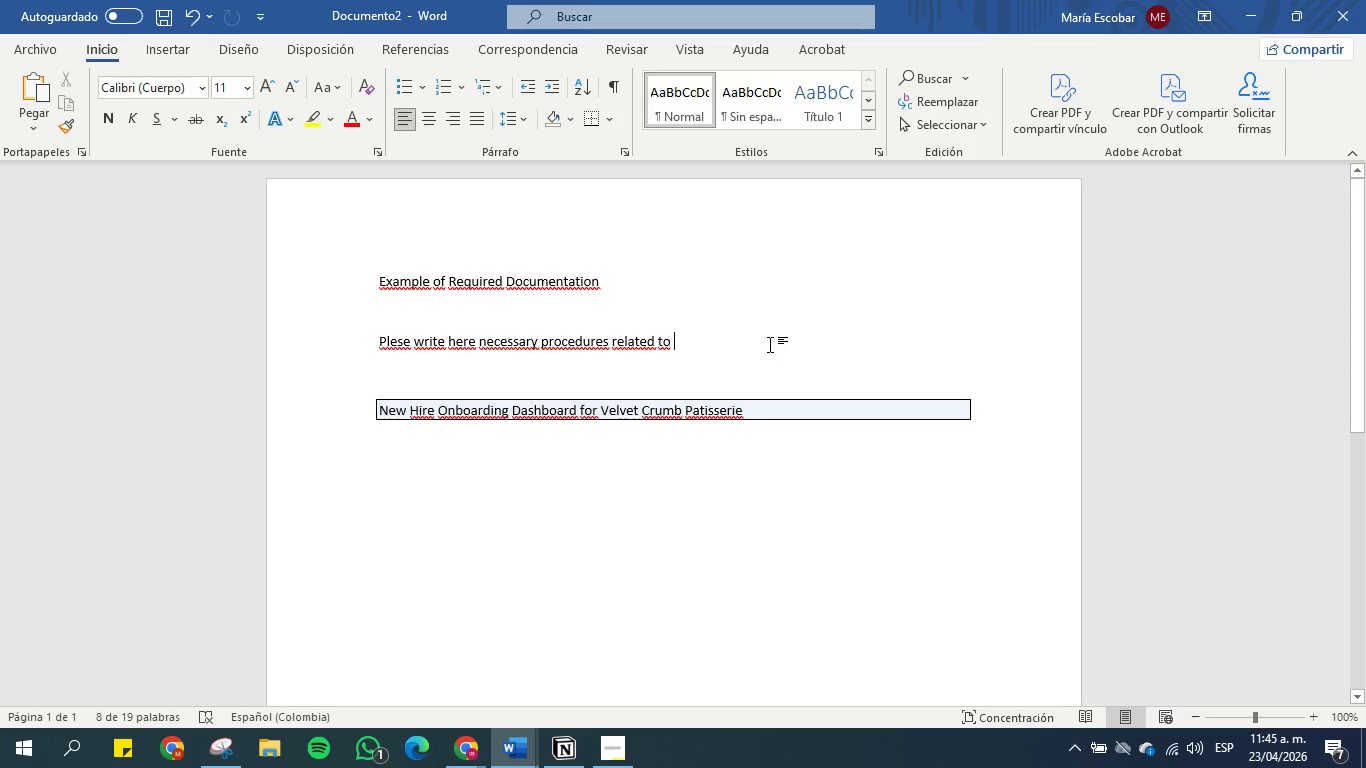 
key(Control+V)
 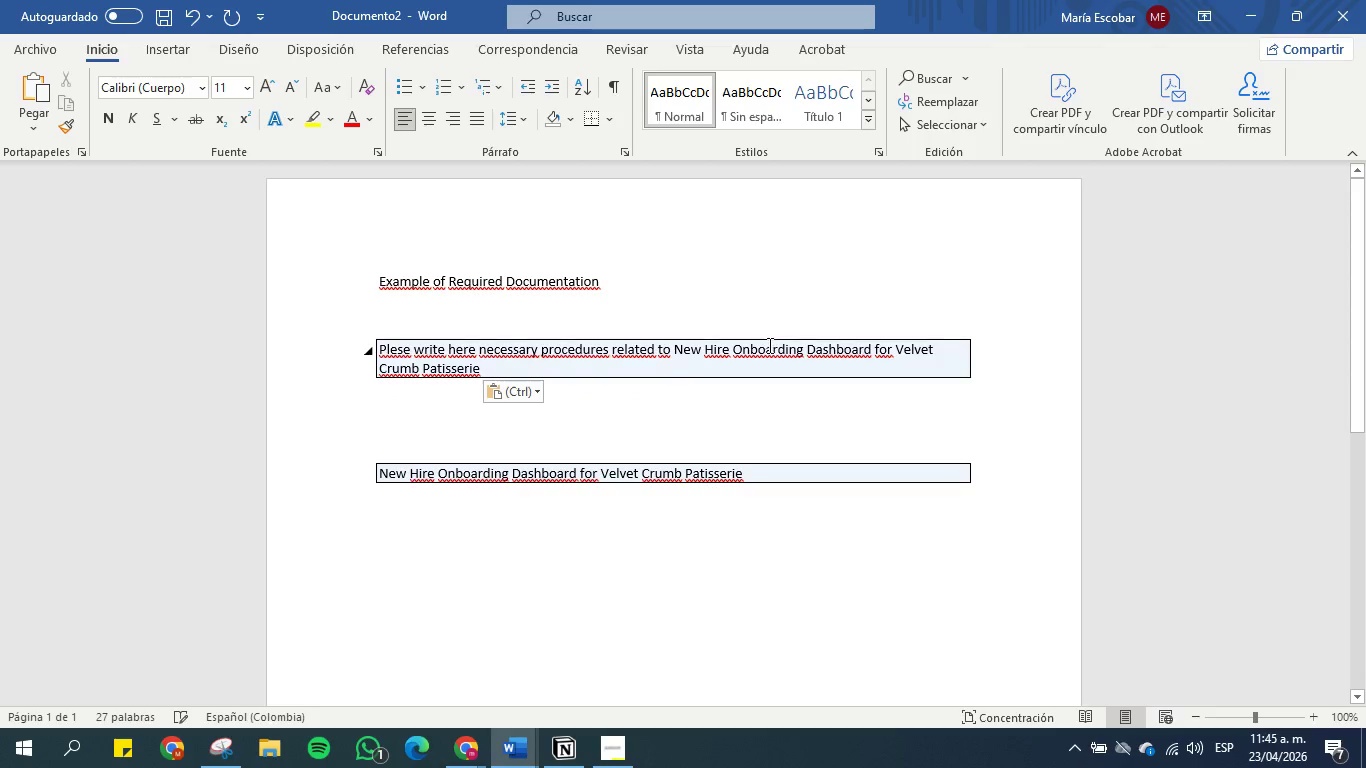 
key(Control+Z)
 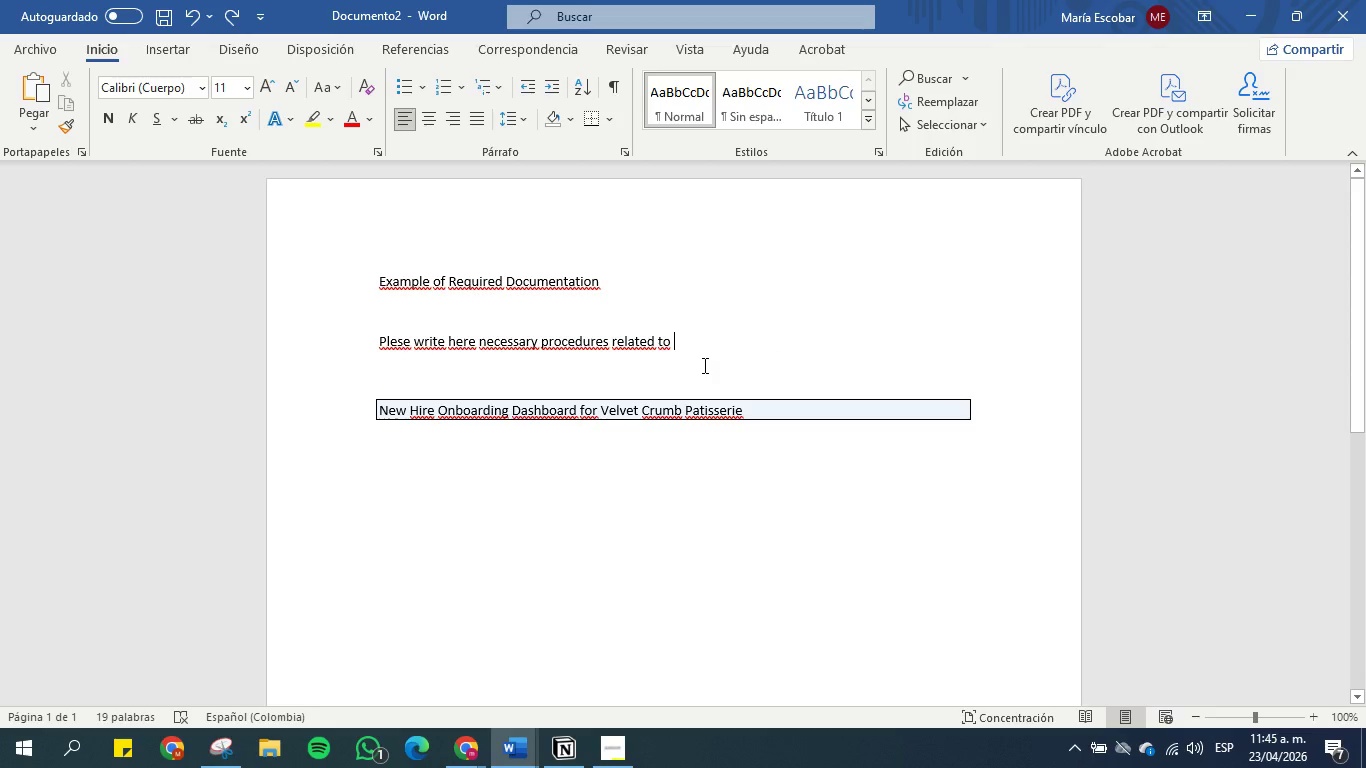 
type(nw hore onboarding for Velvet V)
key(Backspace)
type(Crumb Patisserie )
 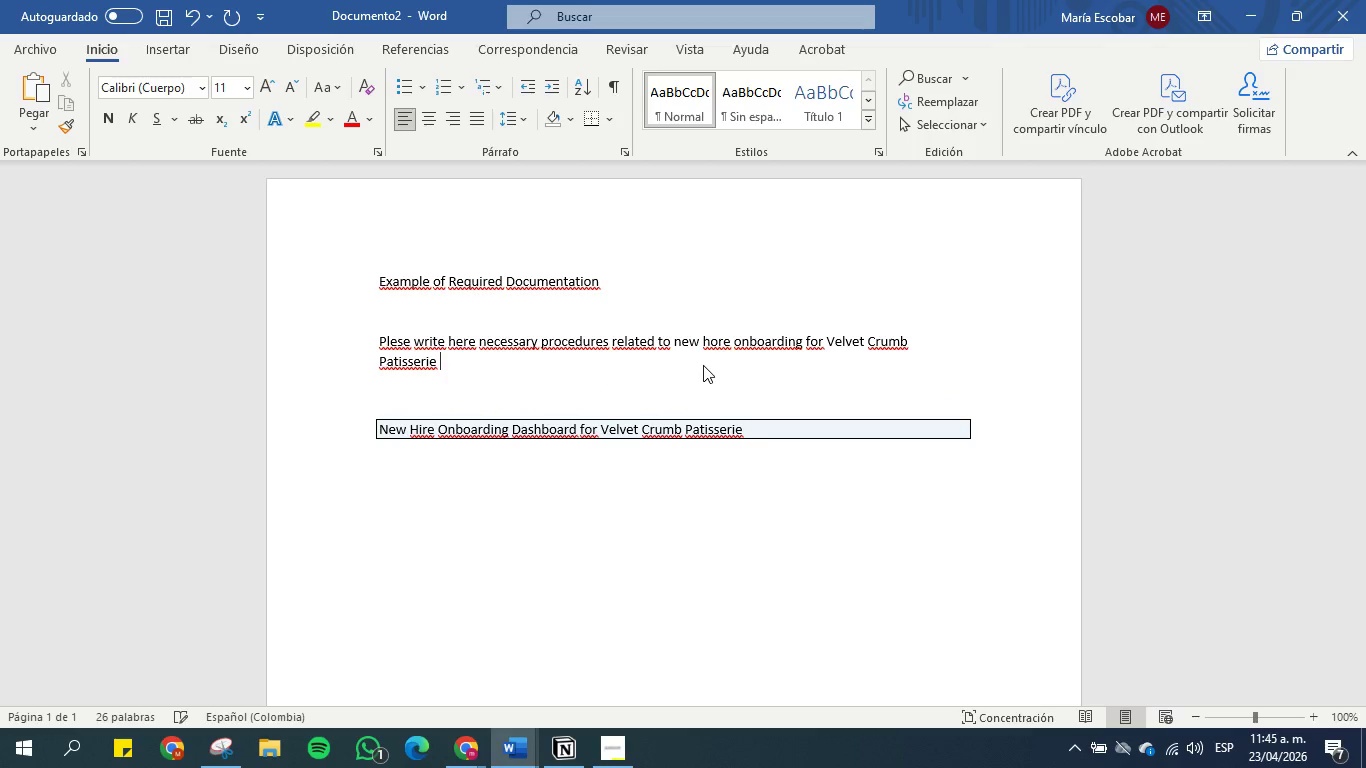 
left_click_drag(start_coordinate=[904, 471], to_coordinate=[346, 420])
 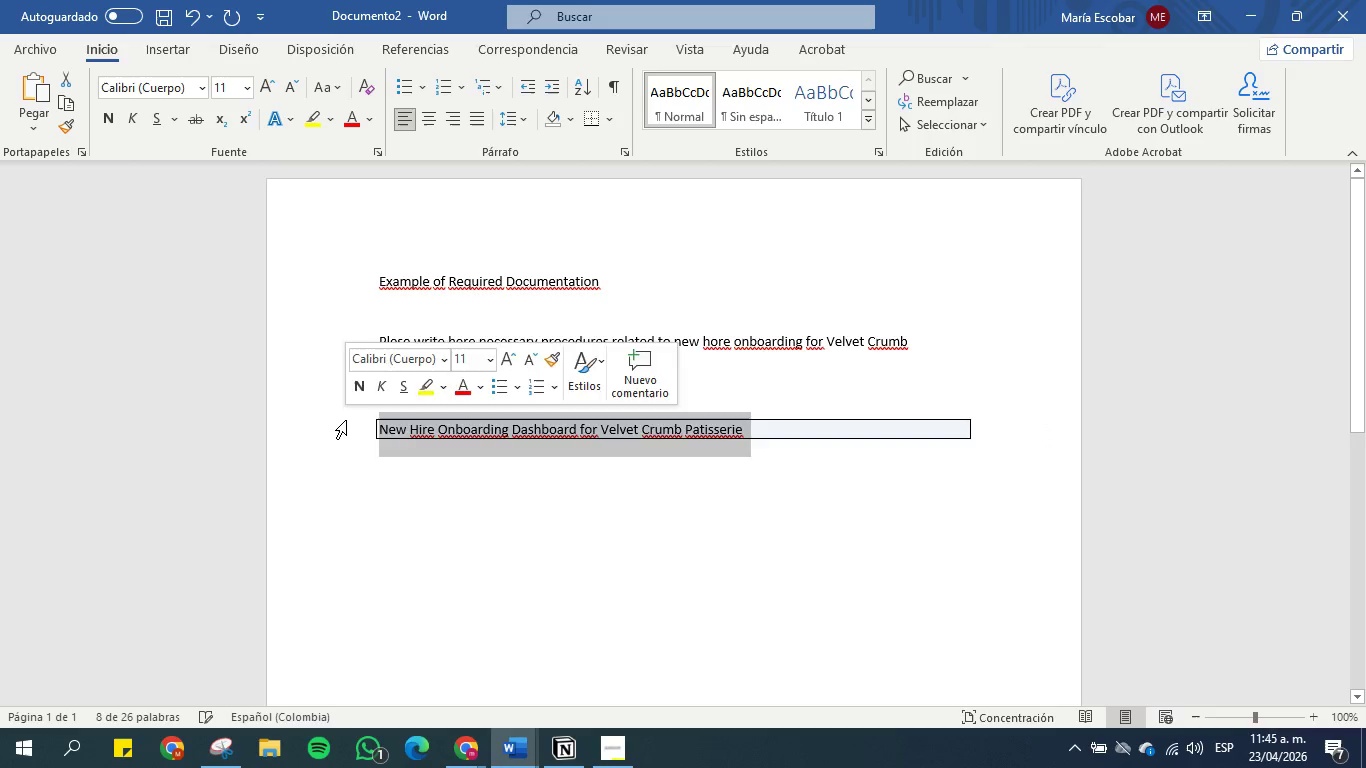 
key(Backspace)
 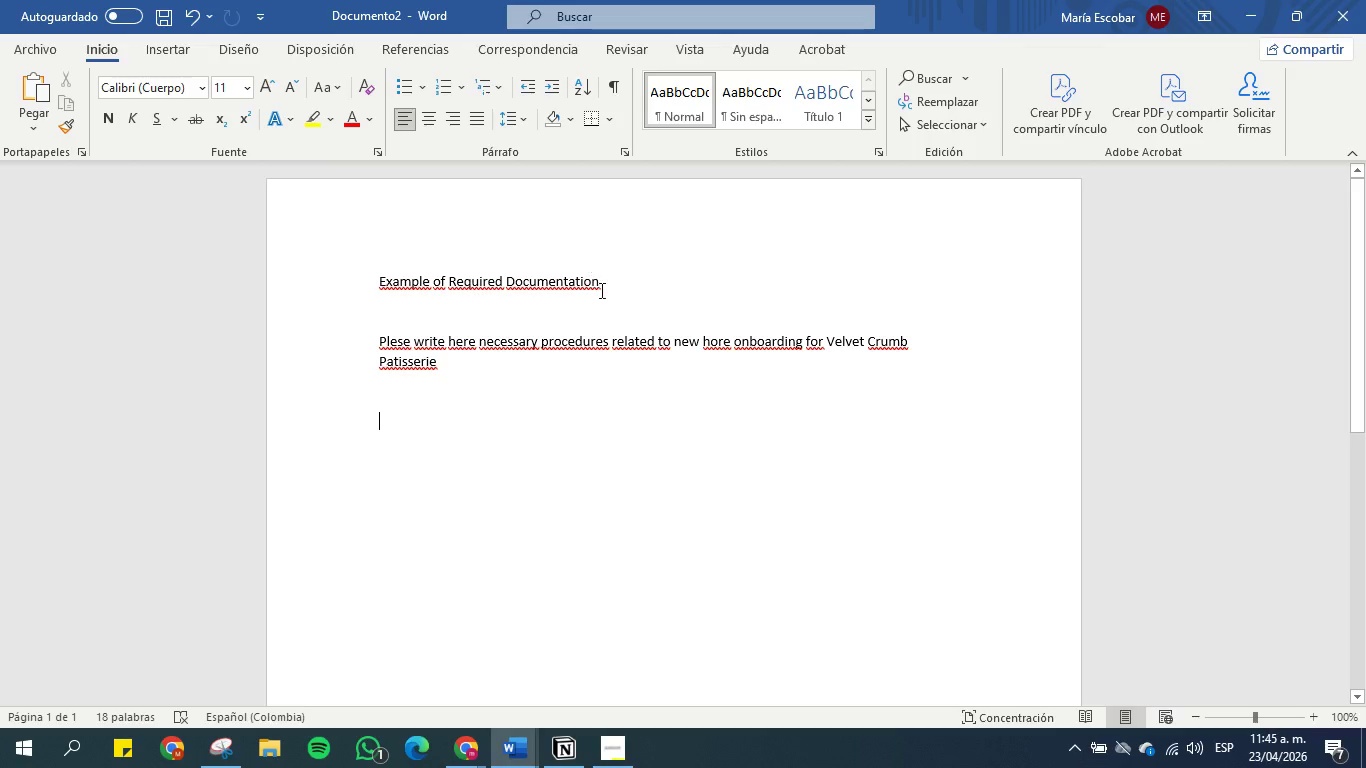 
left_click_drag(start_coordinate=[617, 272], to_coordinate=[301, 262])